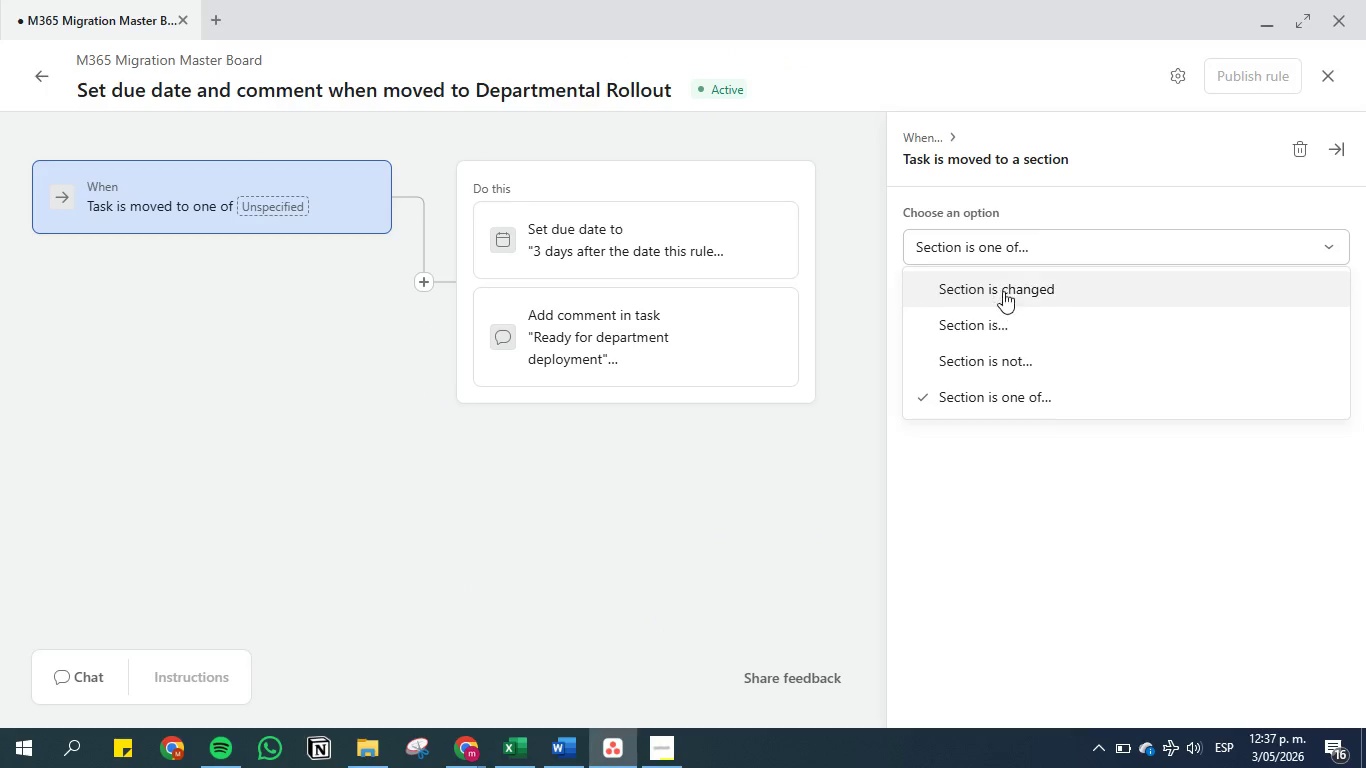 
left_click([1003, 288])
 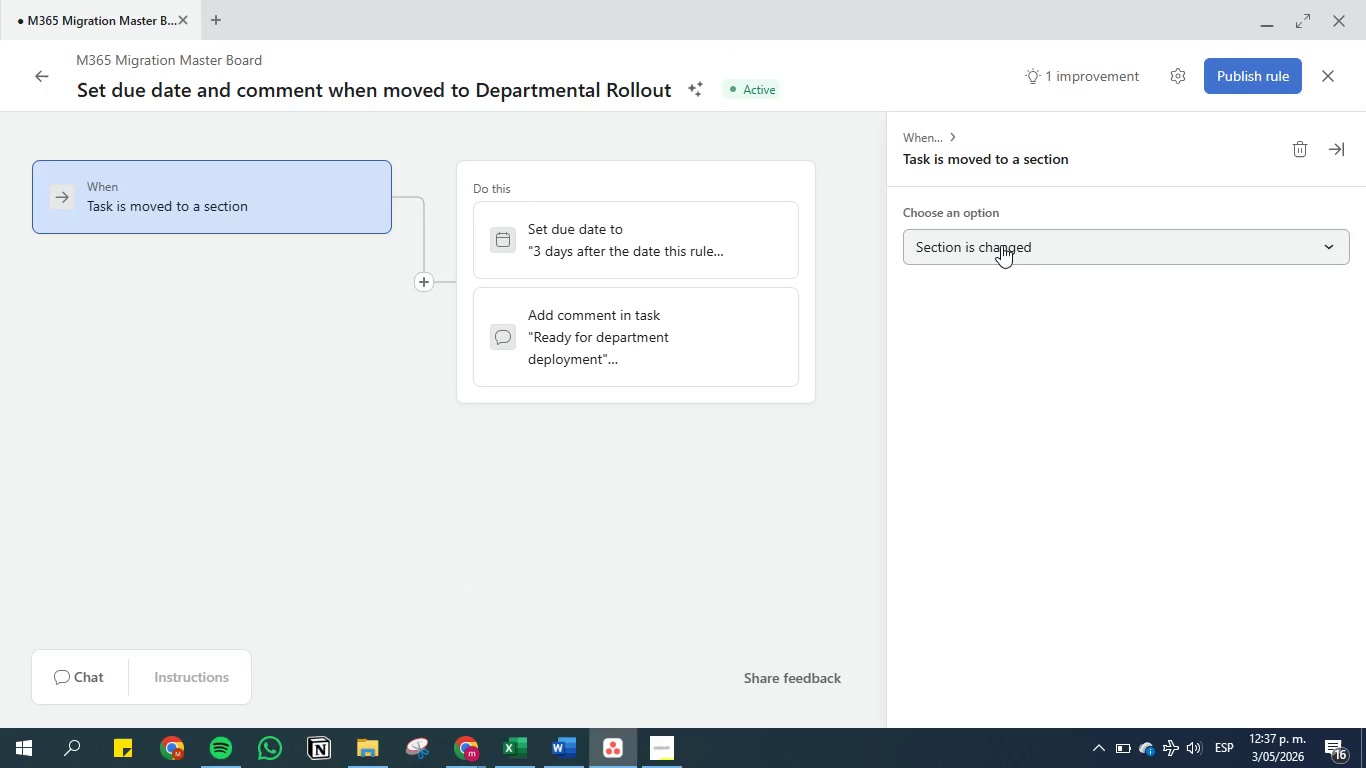 
left_click([1001, 245])
 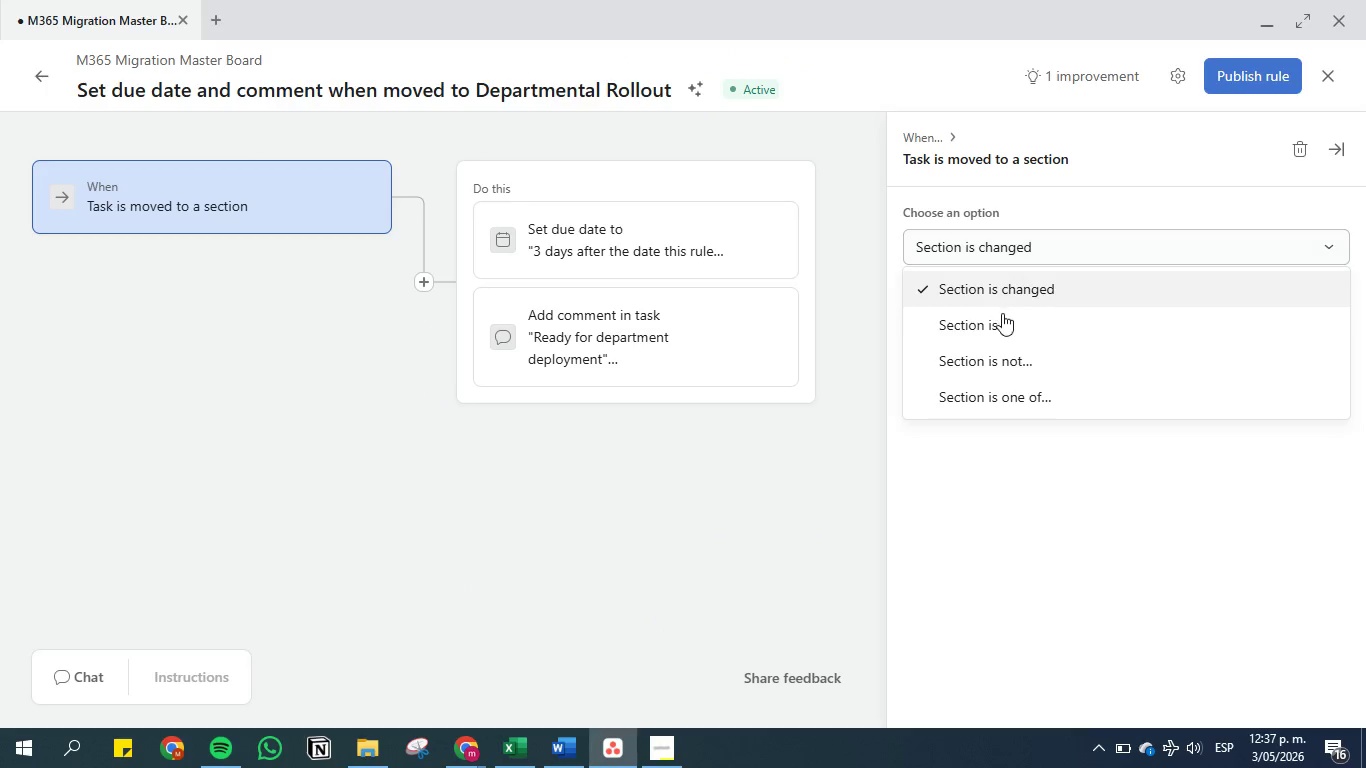 
left_click([1002, 318])
 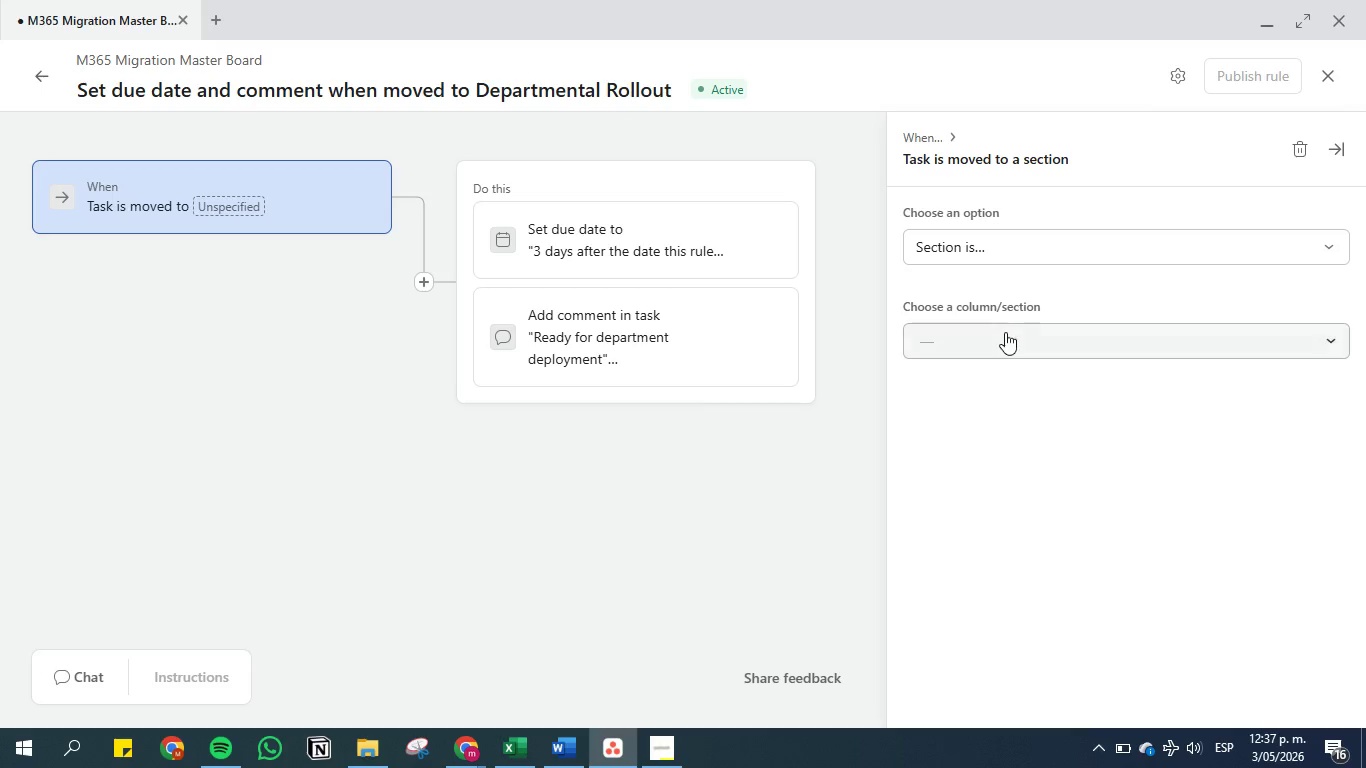 
left_click([1003, 338])
 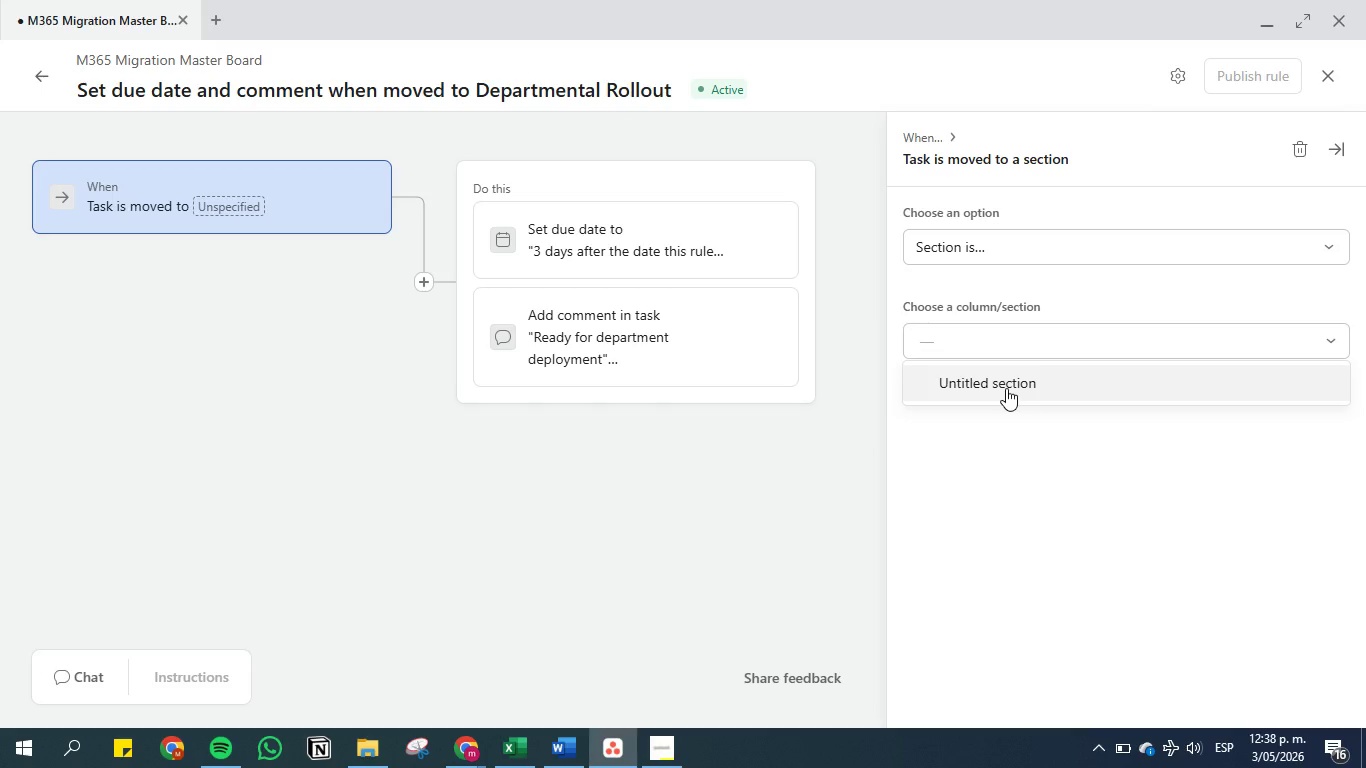 
left_click([1006, 388])
 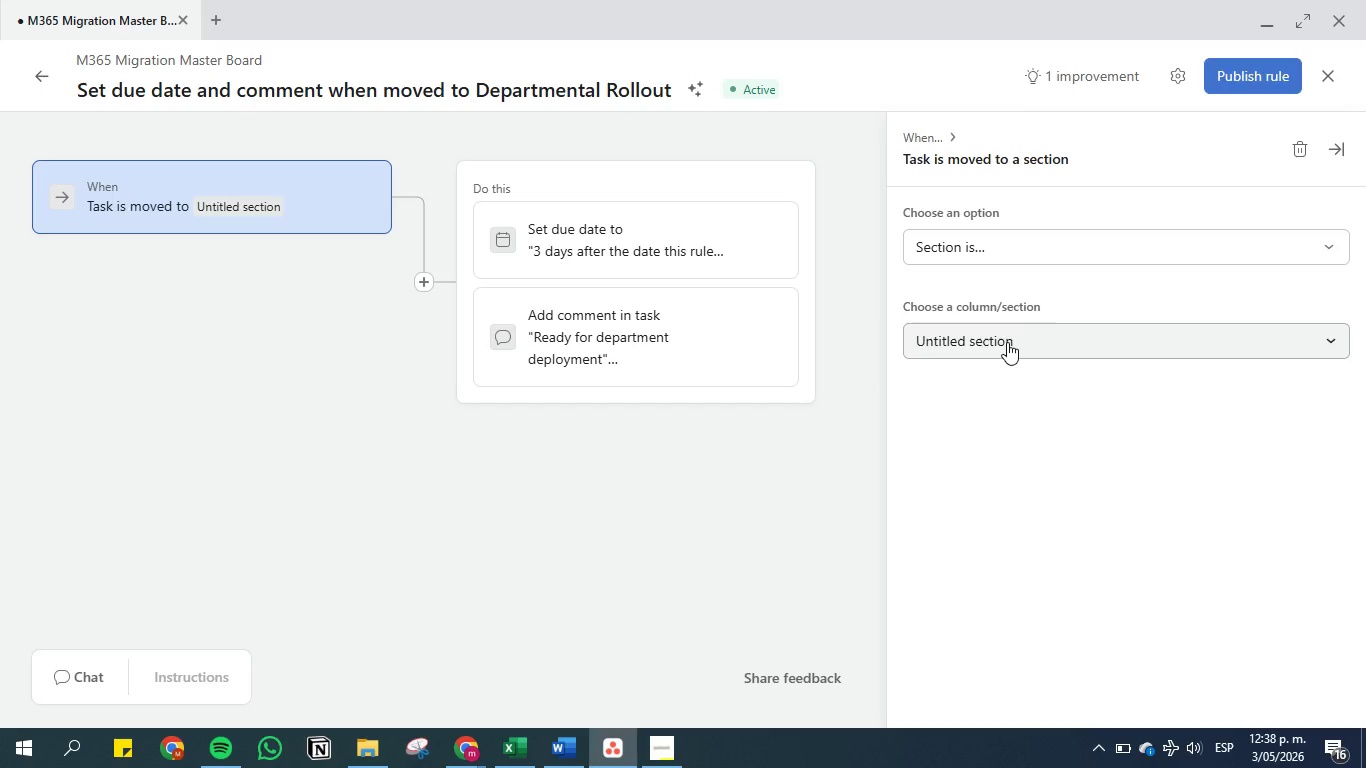 
left_click([1007, 342])
 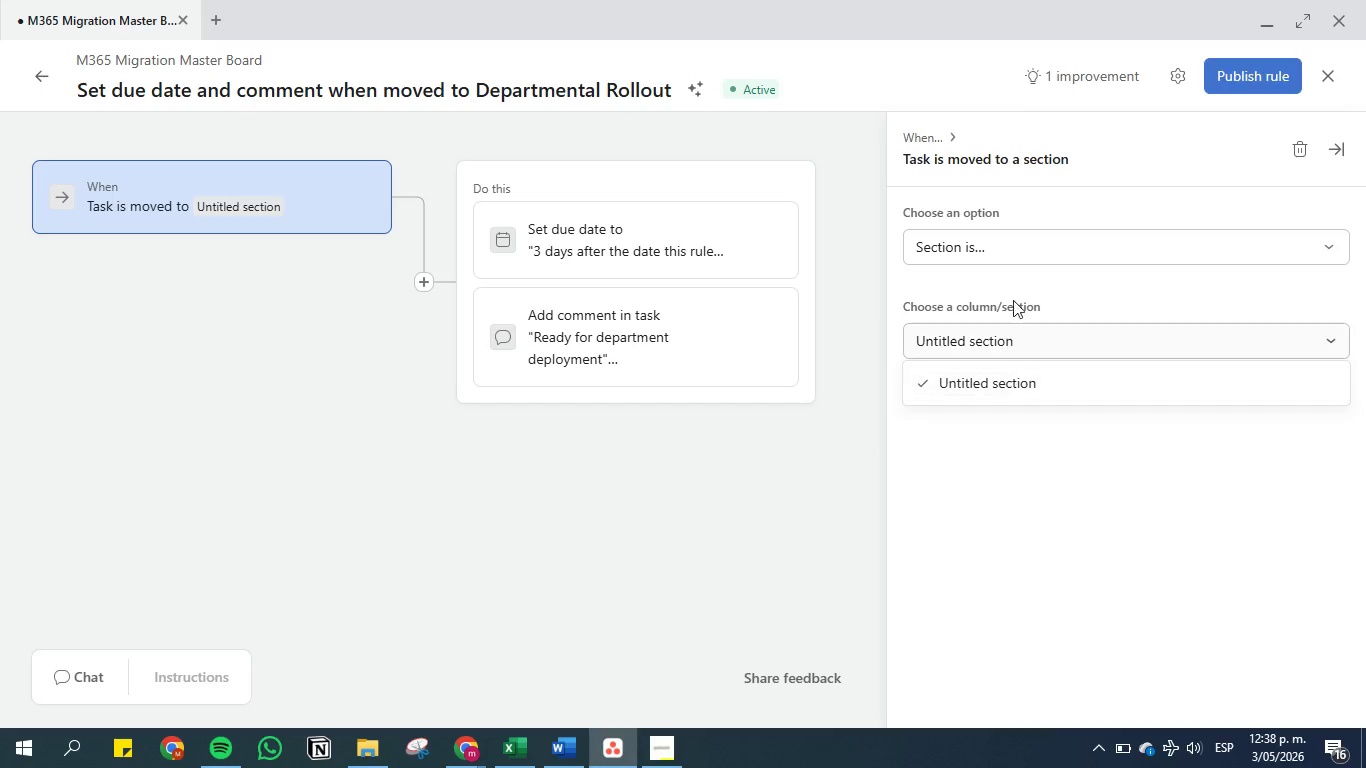 
left_click([1007, 248])
 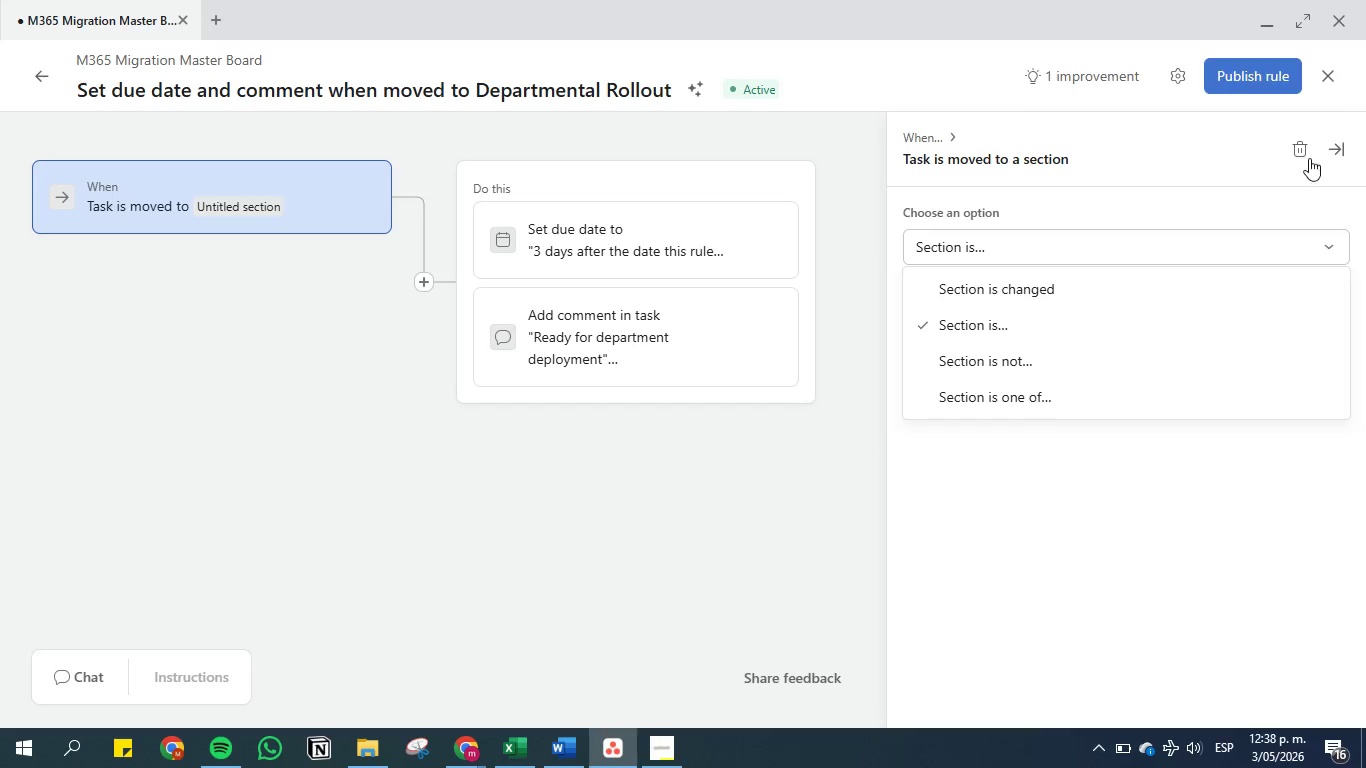 
left_click([1344, 145])
 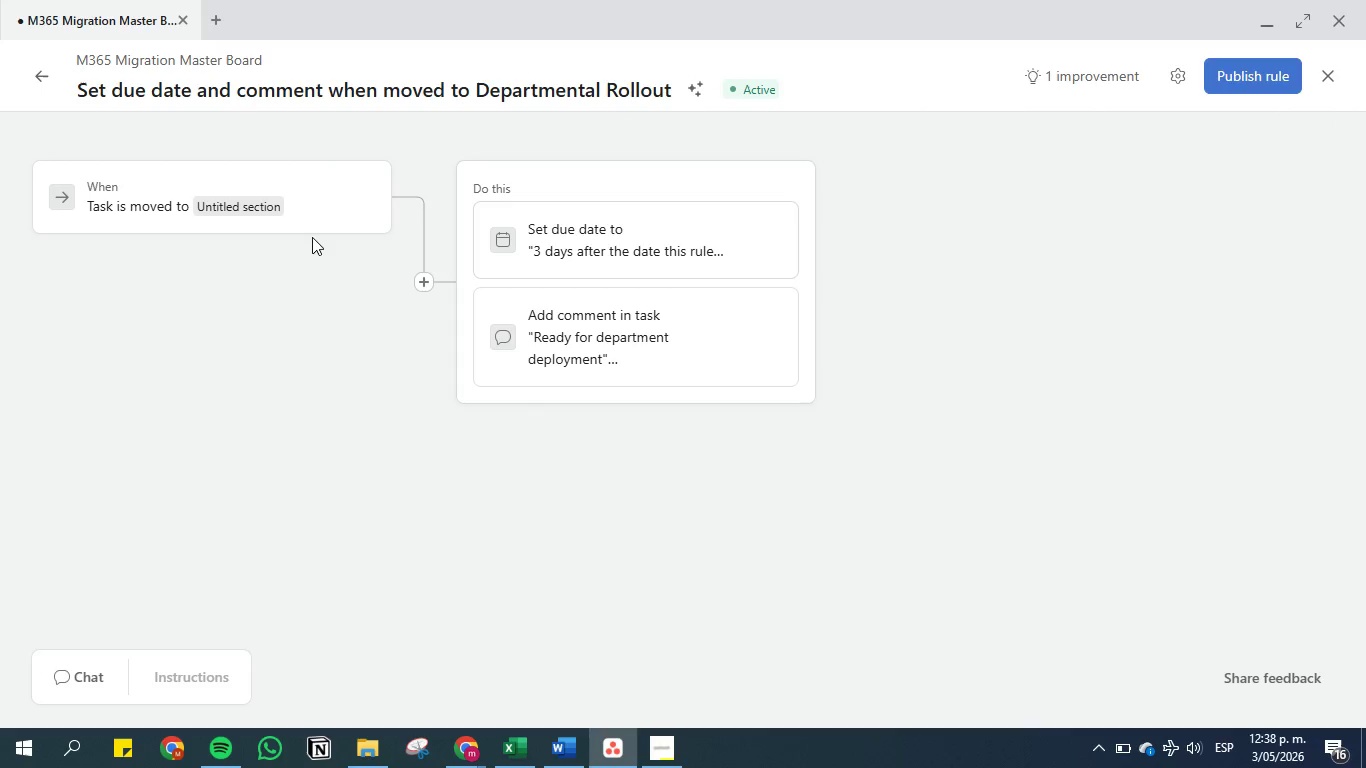 
mouse_move([272, 204])
 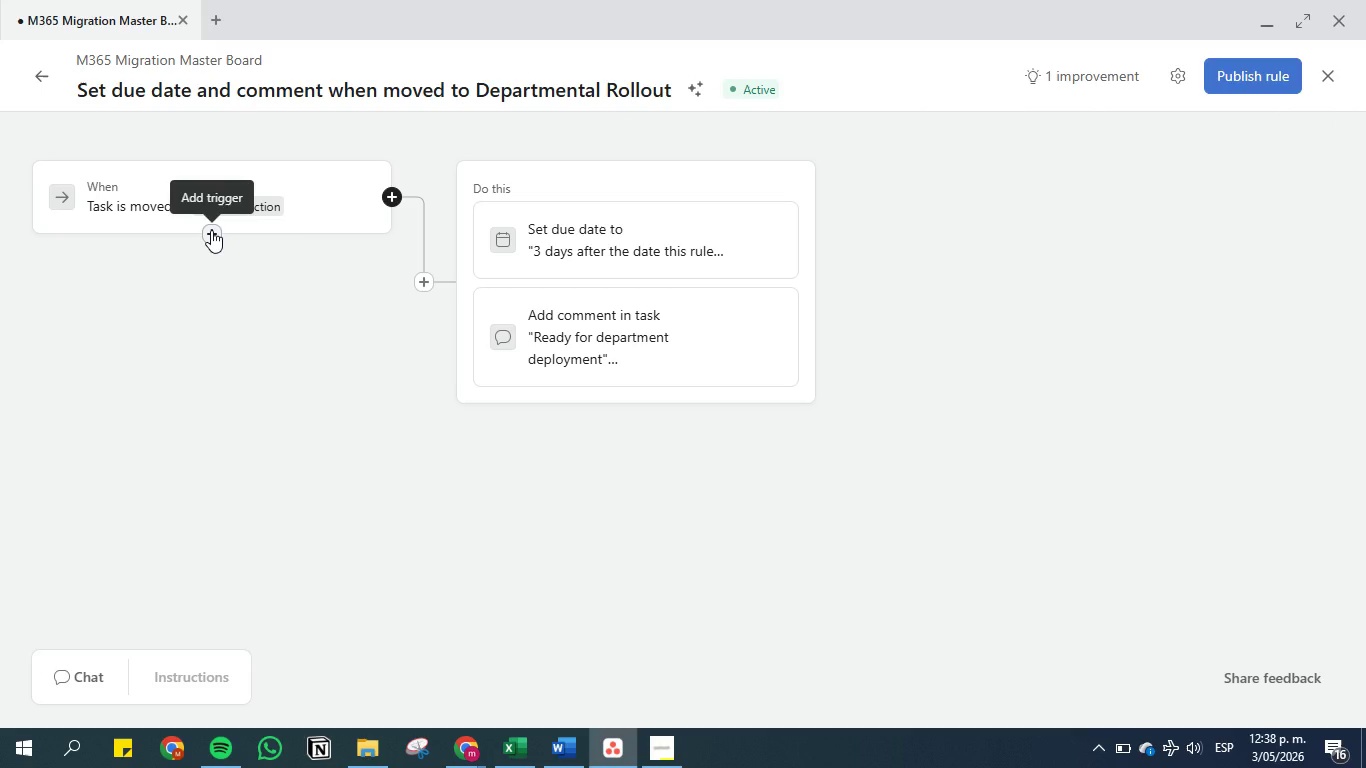 
left_click([211, 230])
 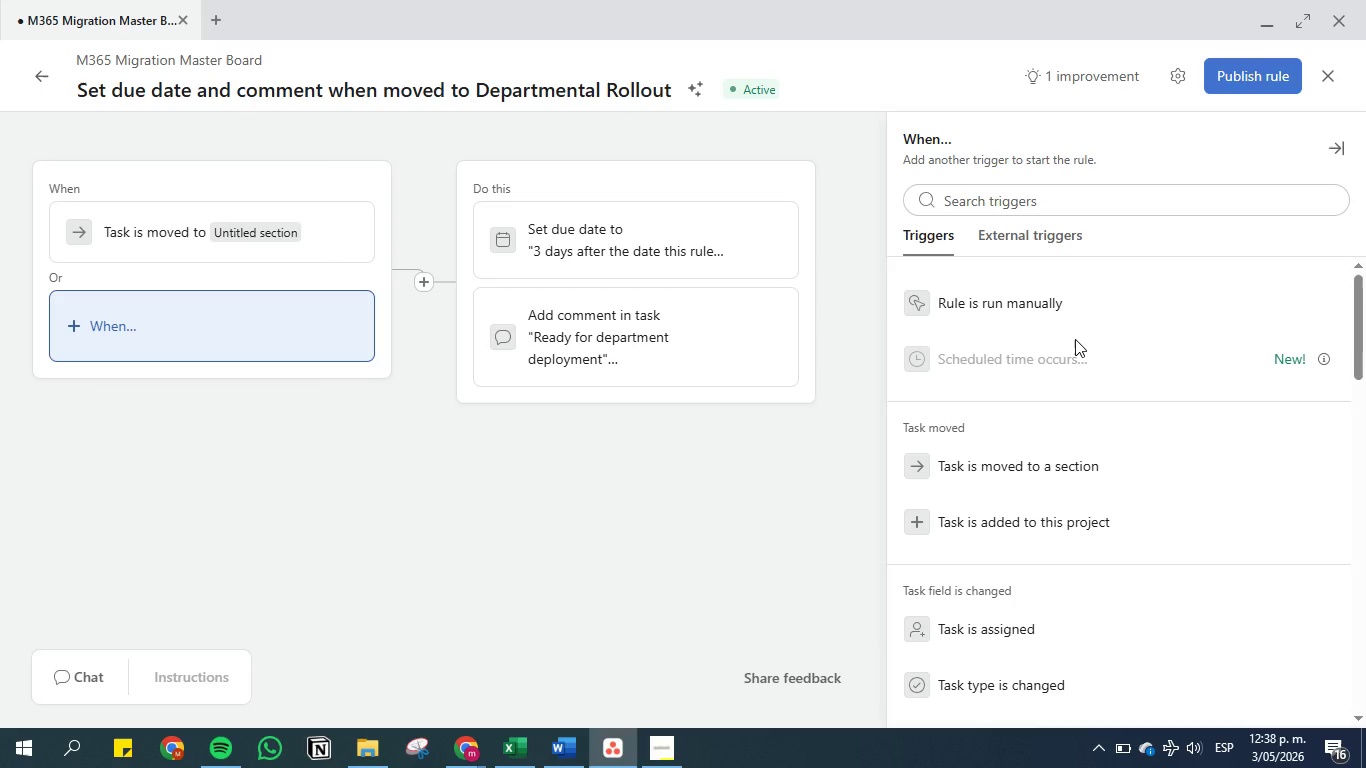 
scroll: coordinate [1075, 339], scroll_direction: down, amount: 5.0
 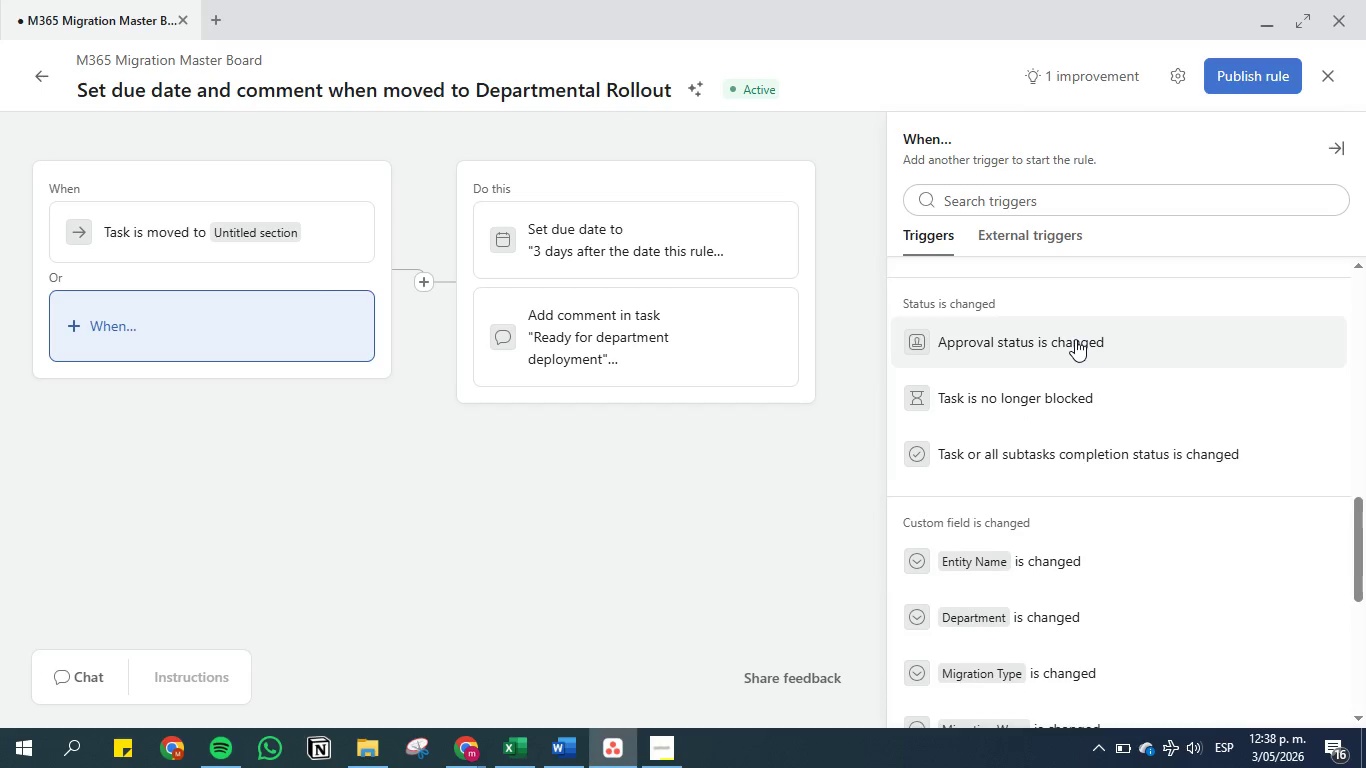 
scroll: coordinate [1075, 339], scroll_direction: down, amount: 2.0
 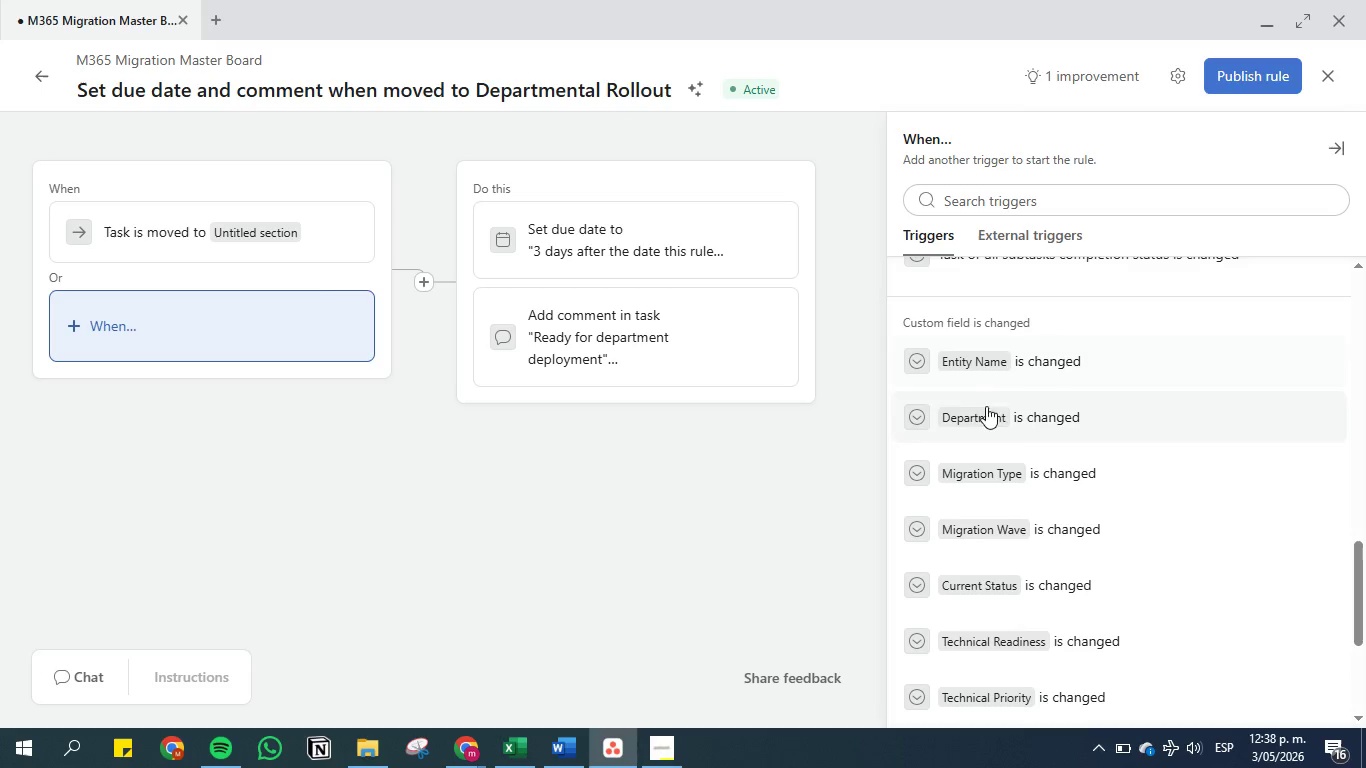 
wait(6.6)
 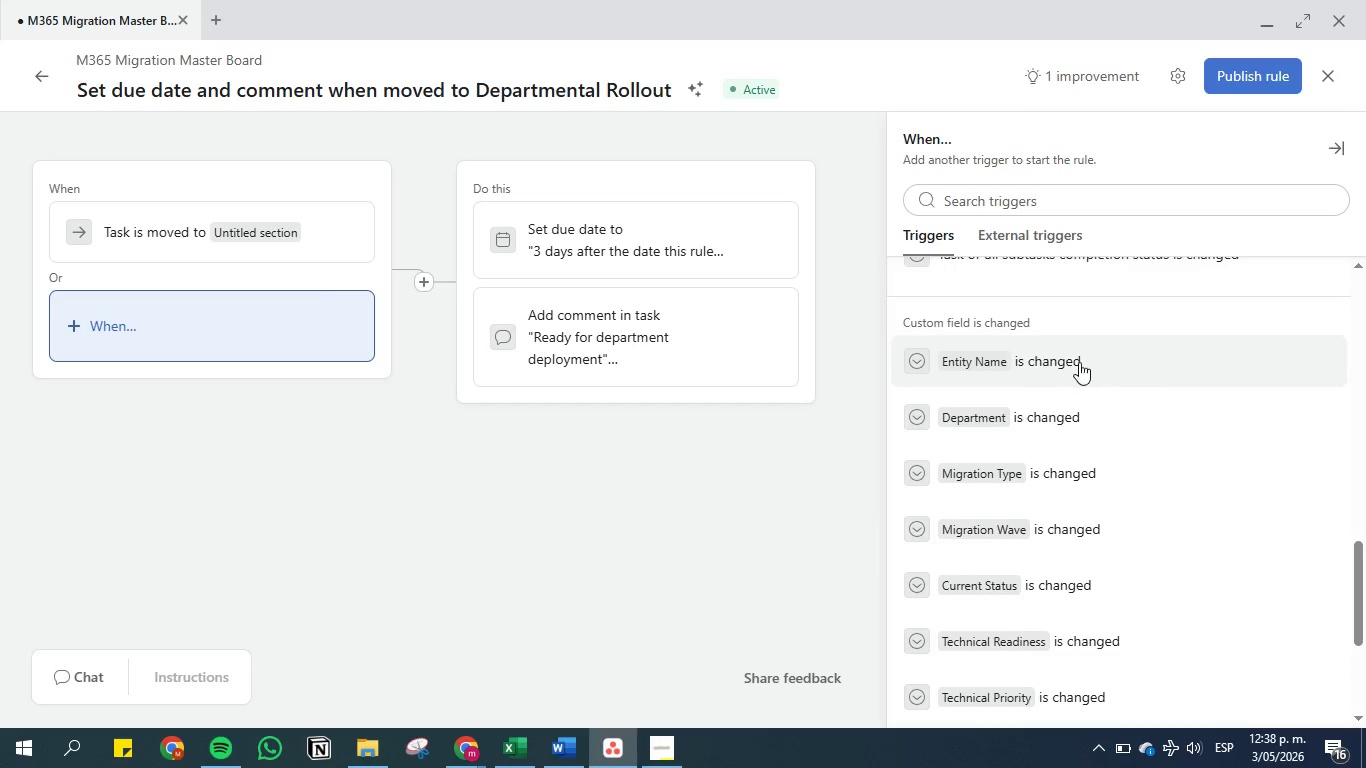 
scroll: coordinate [987, 423], scroll_direction: down, amount: 1.0
 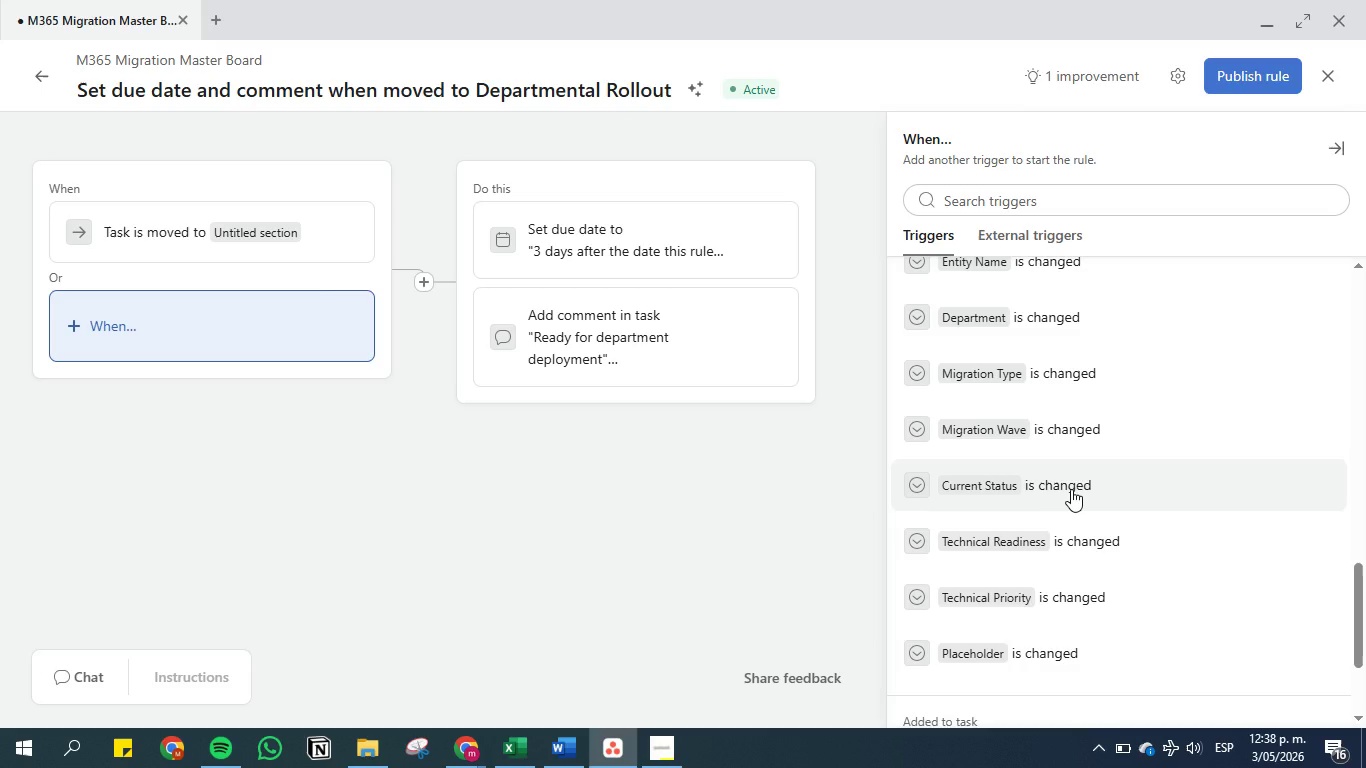 
wait(5.74)
 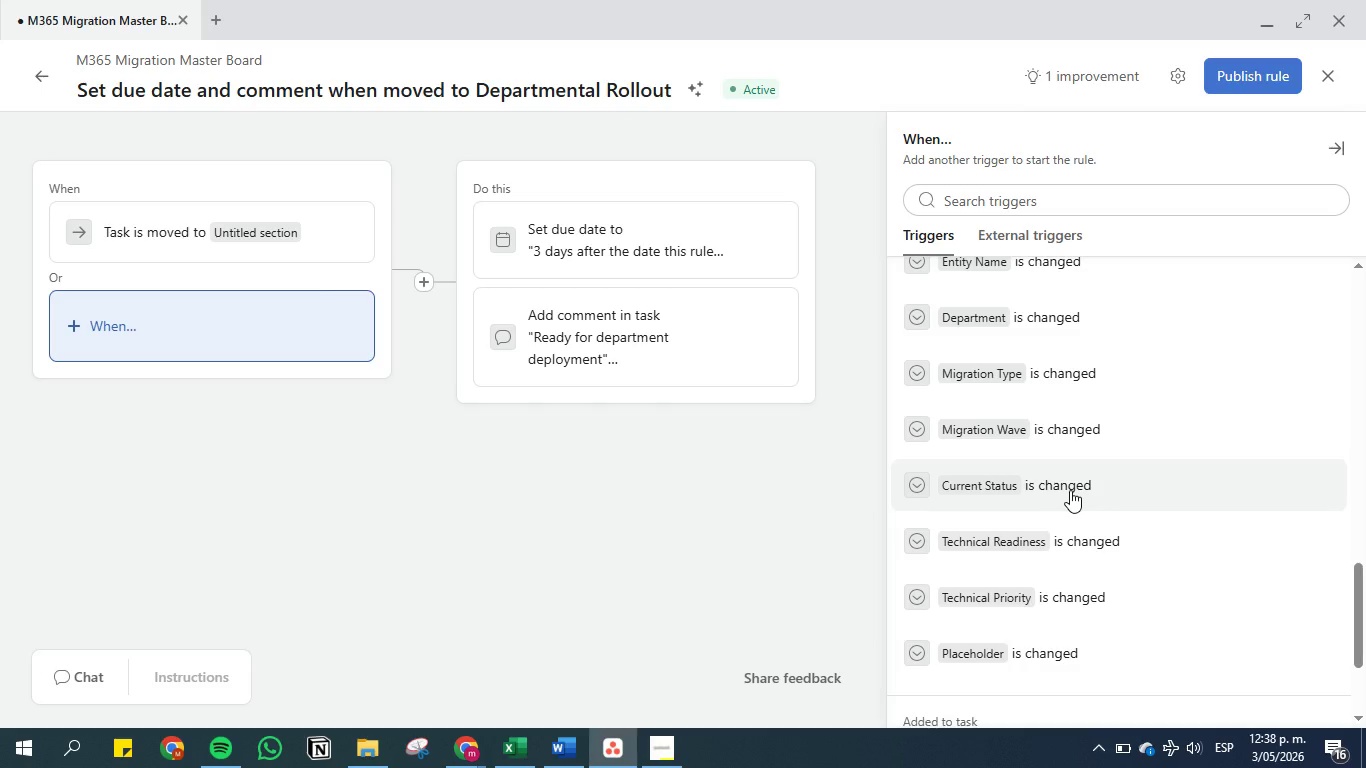 
left_click([507, 758])
 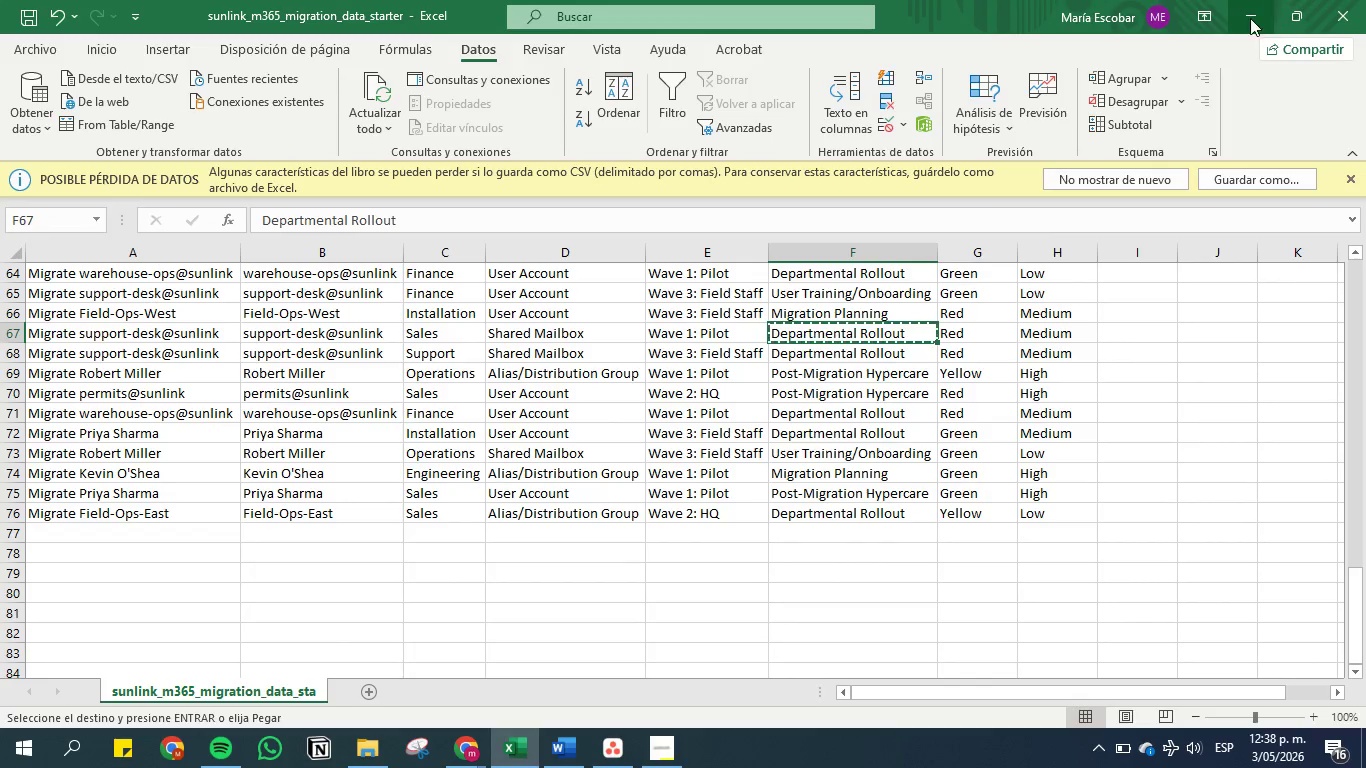 
left_click([1250, 14])
 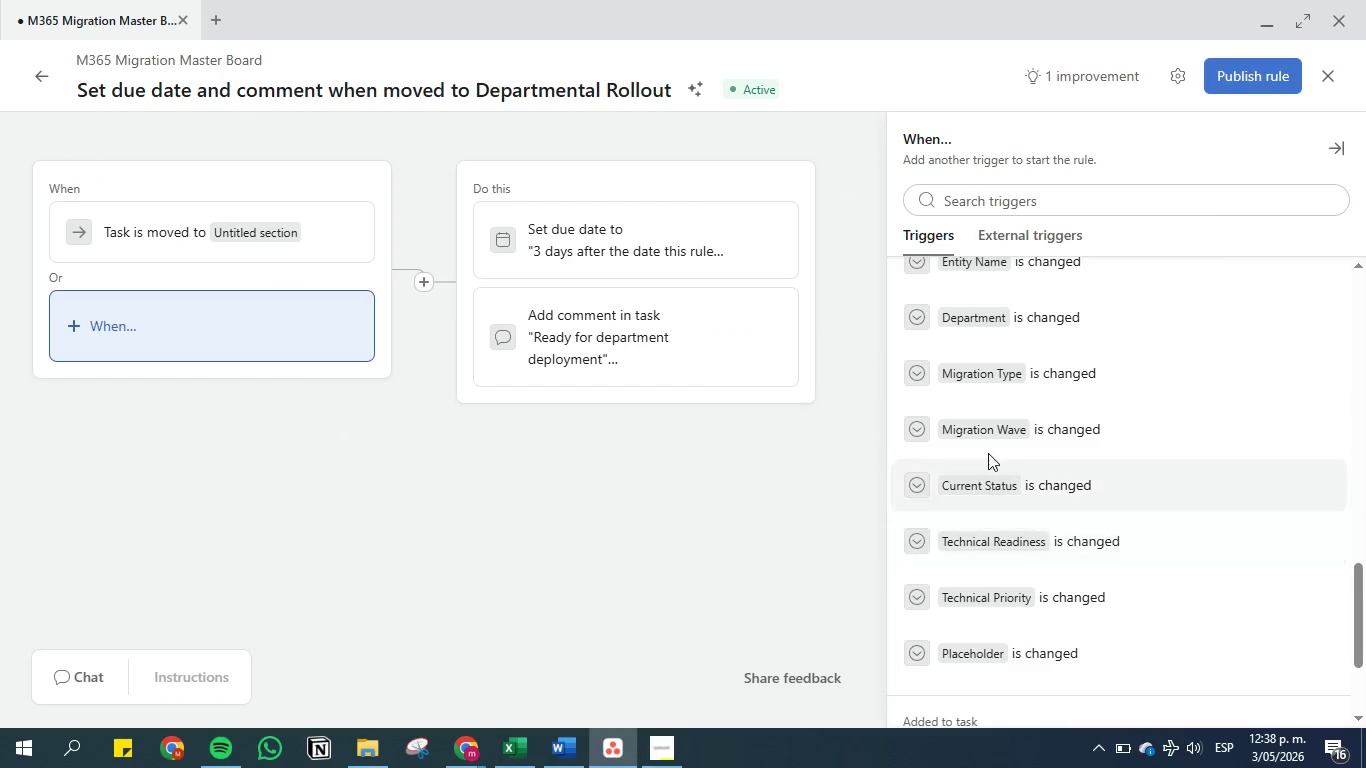 
scroll: coordinate [987, 451], scroll_direction: up, amount: 1.0
 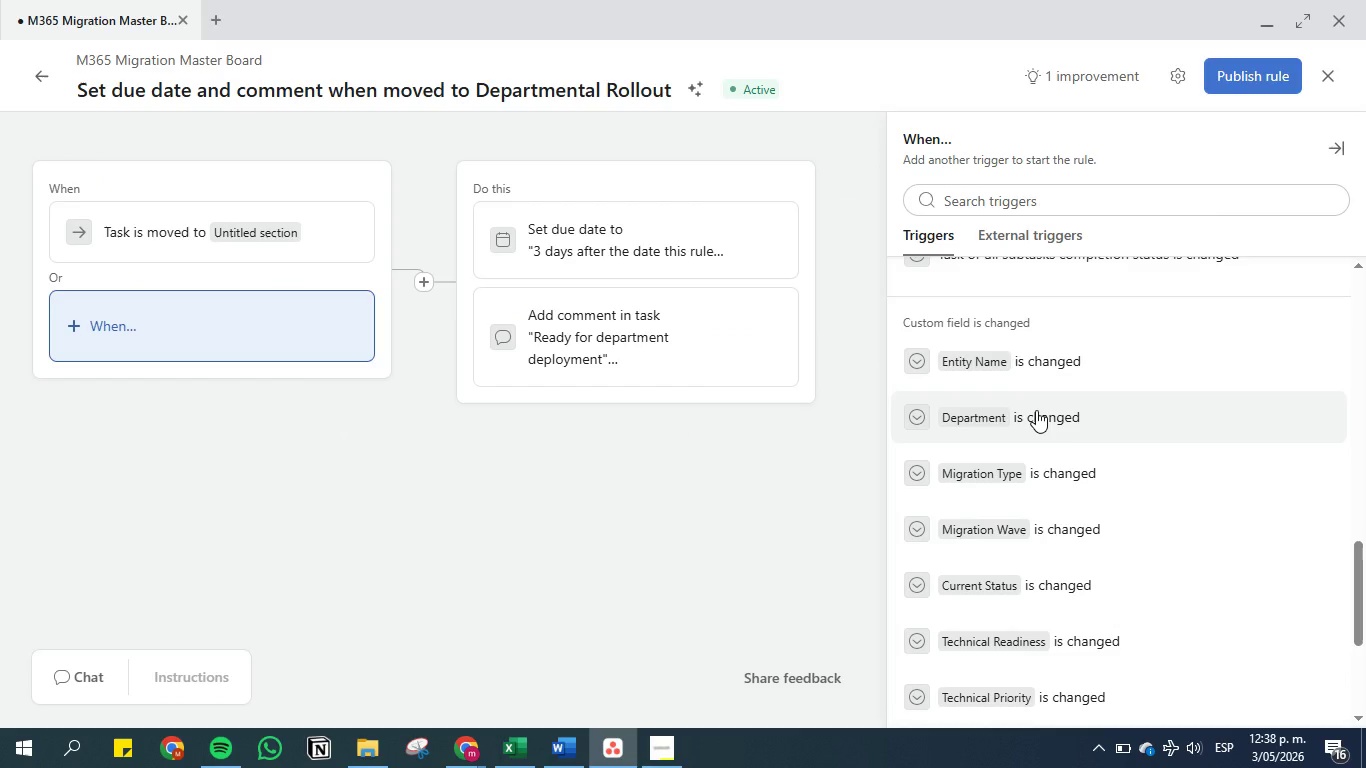 
left_click([1036, 410])
 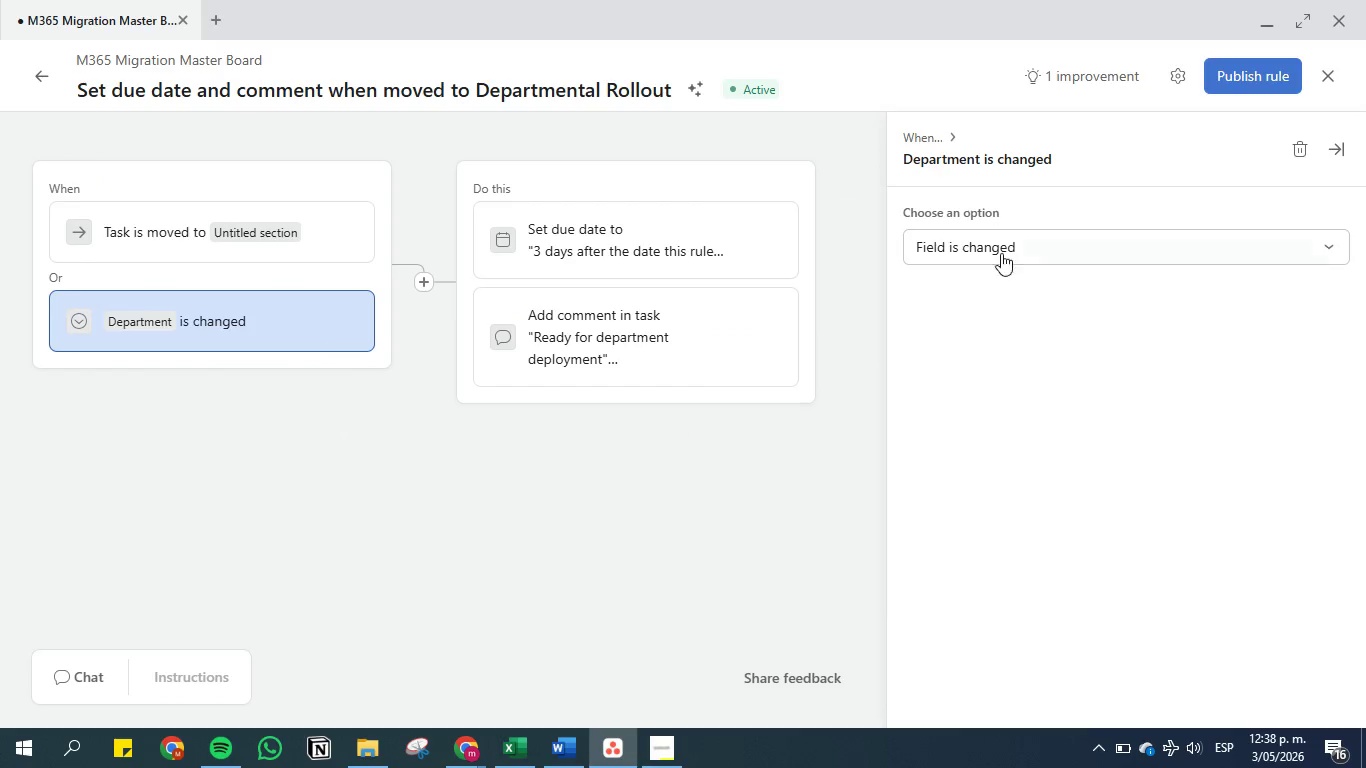 
left_click([996, 245])
 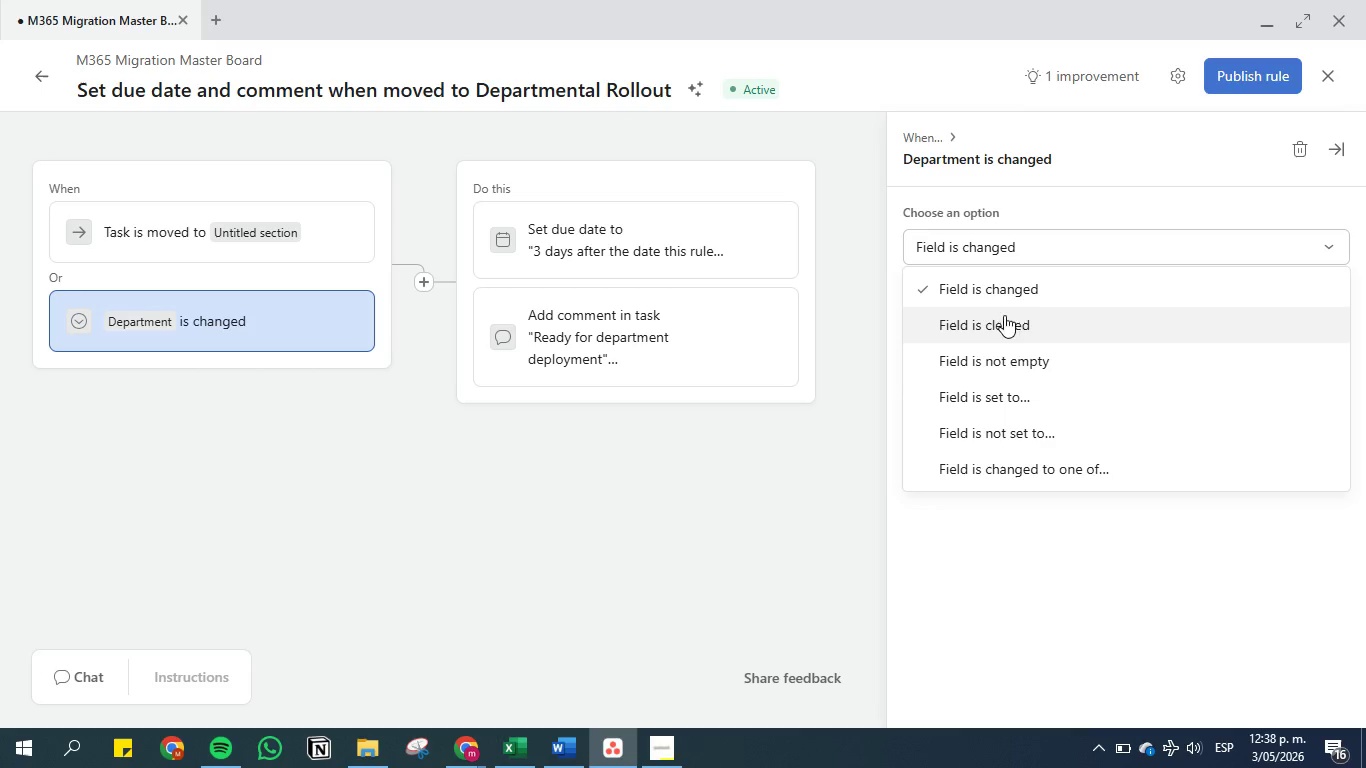 
left_click([1036, 395])
 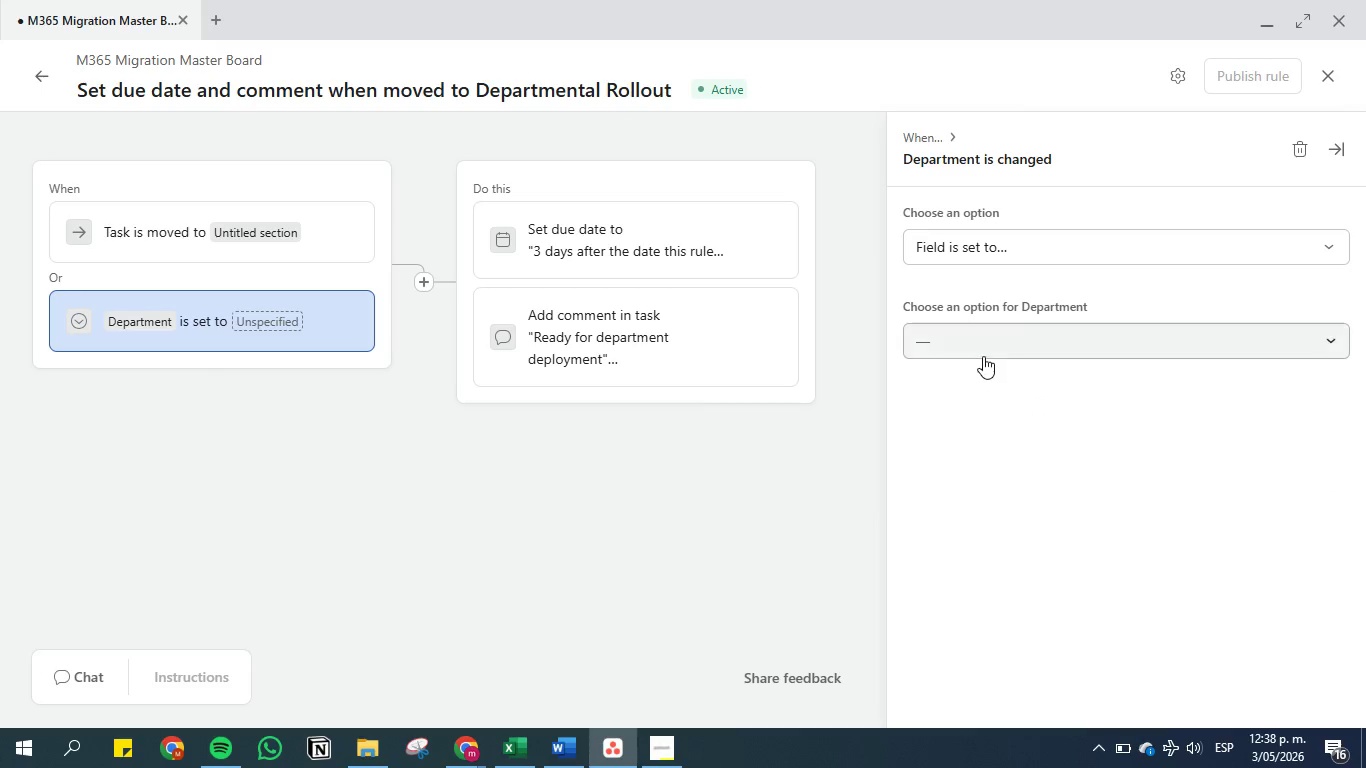 
left_click([981, 347])
 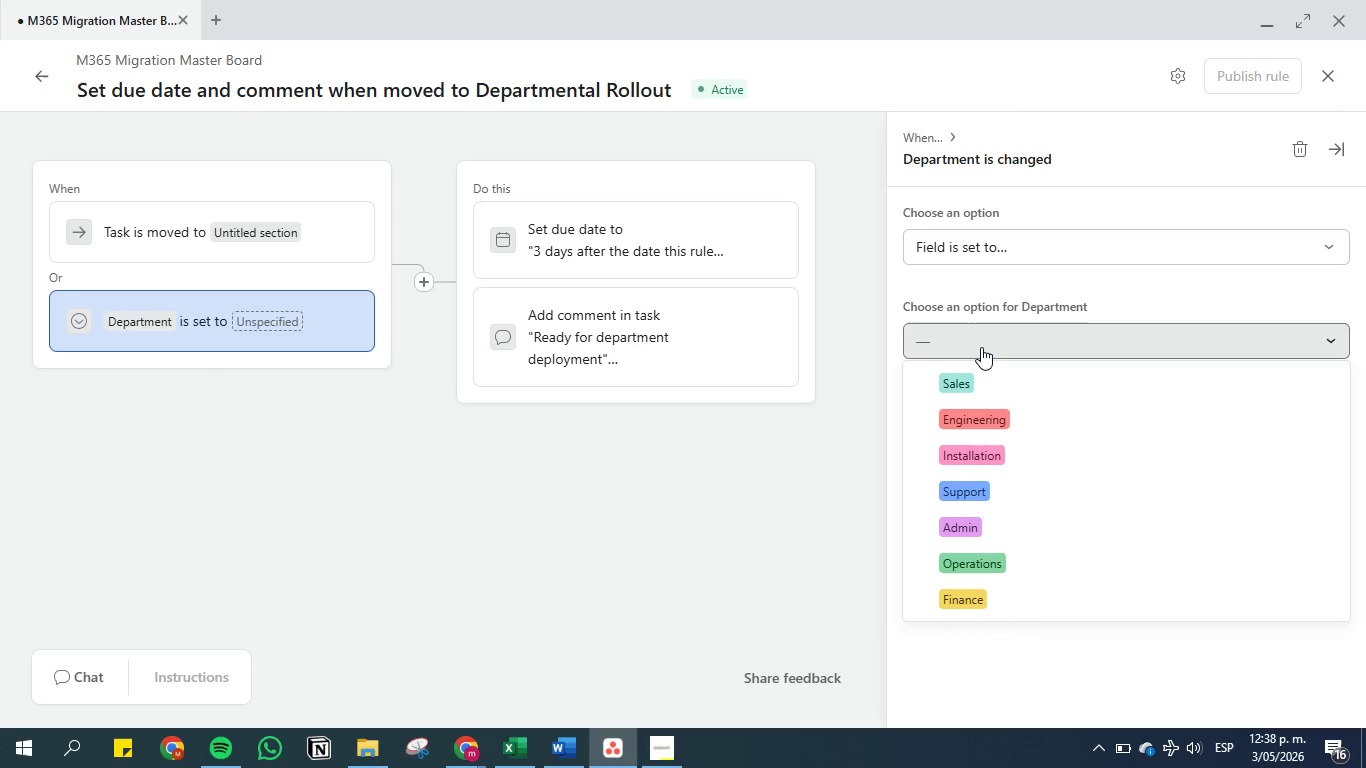 
left_click([981, 347])
 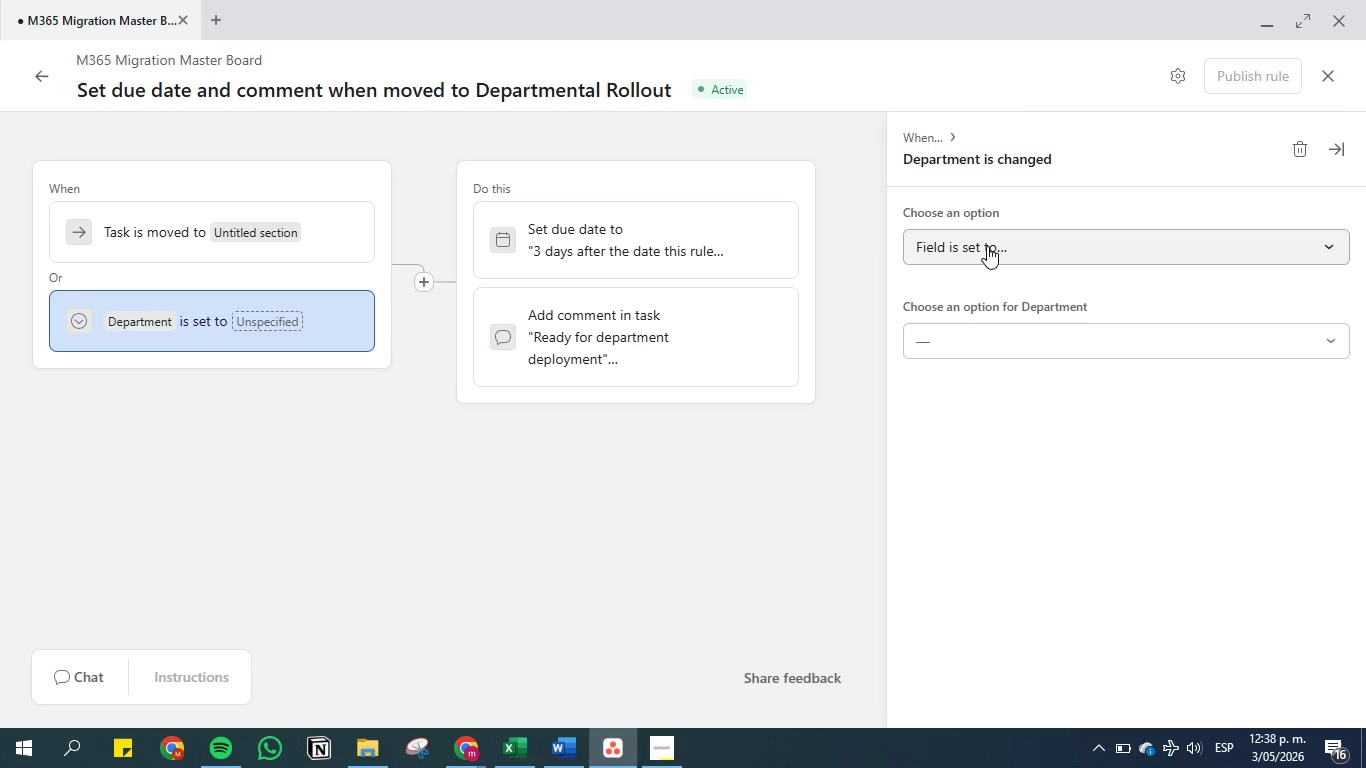 
left_click([987, 246])
 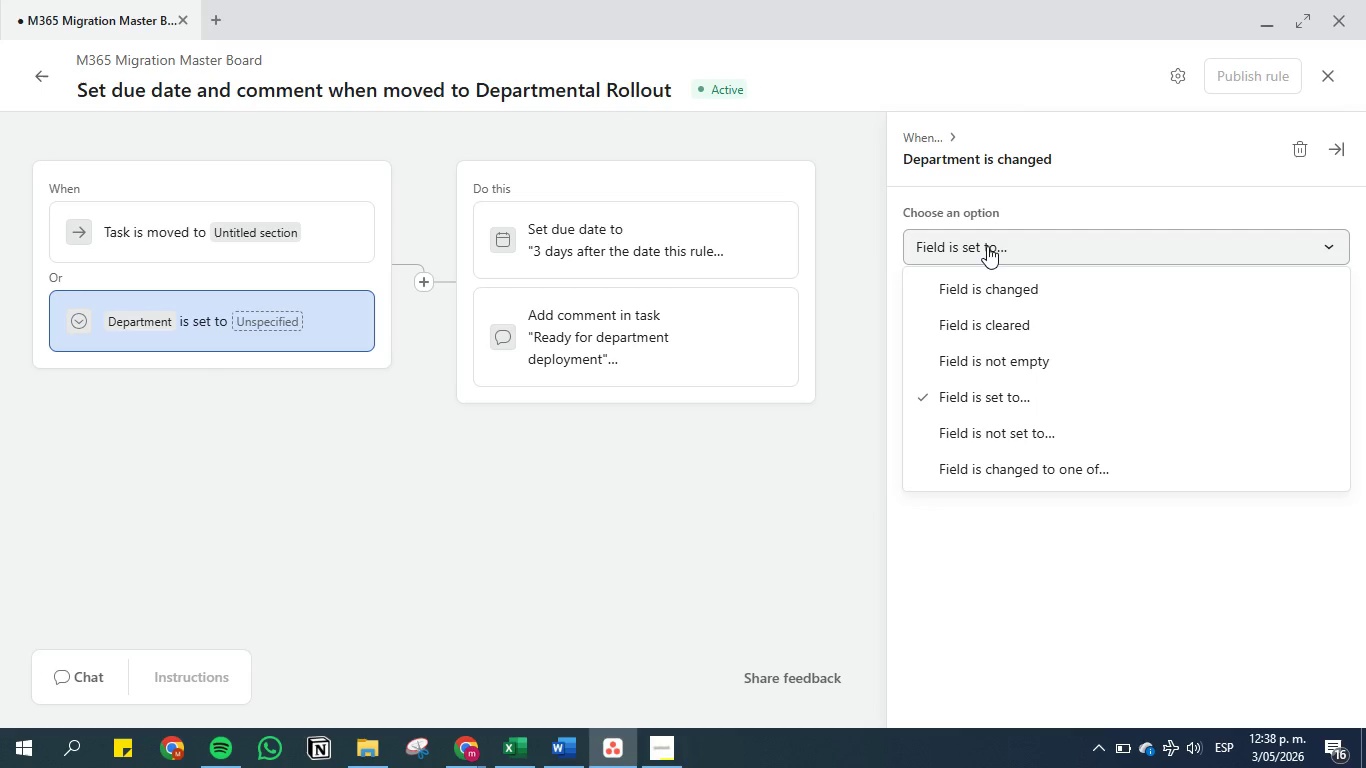 
left_click([987, 246])
 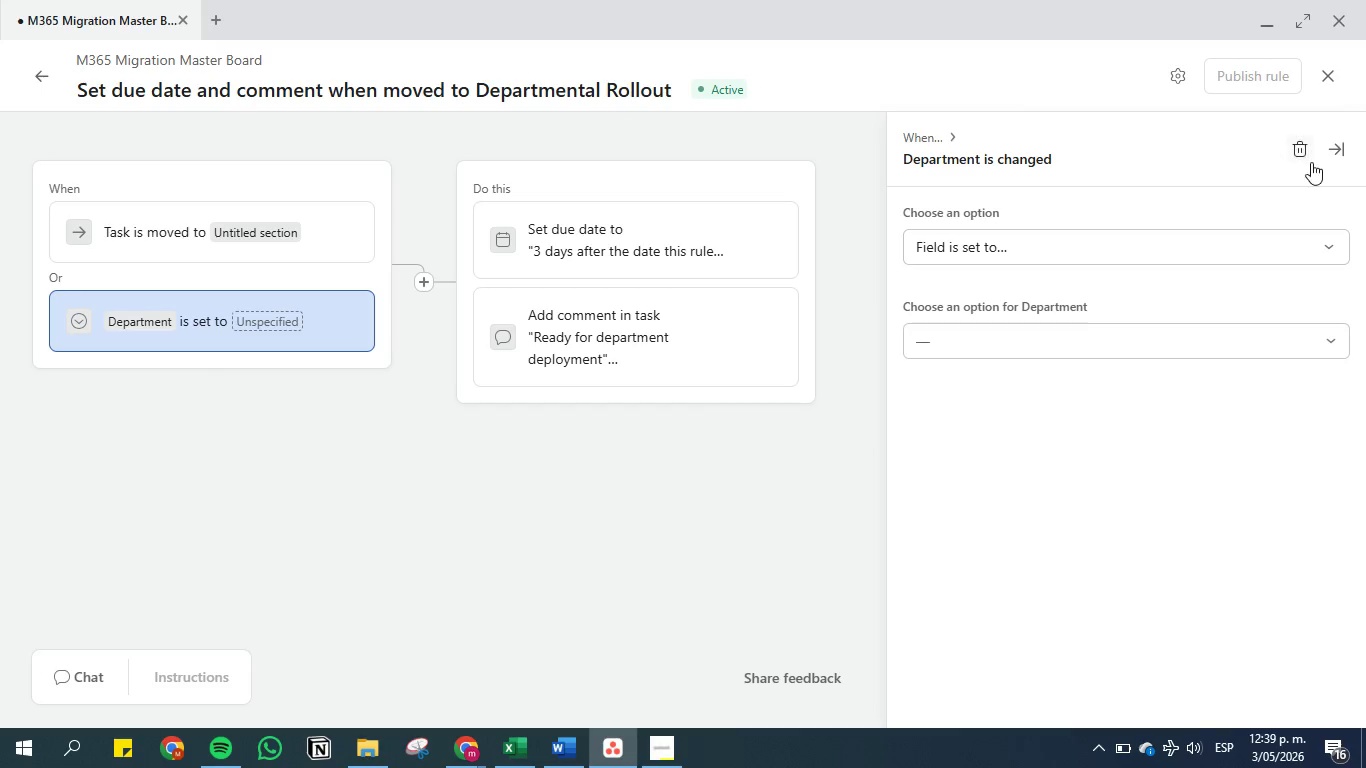 
left_click([1306, 151])
 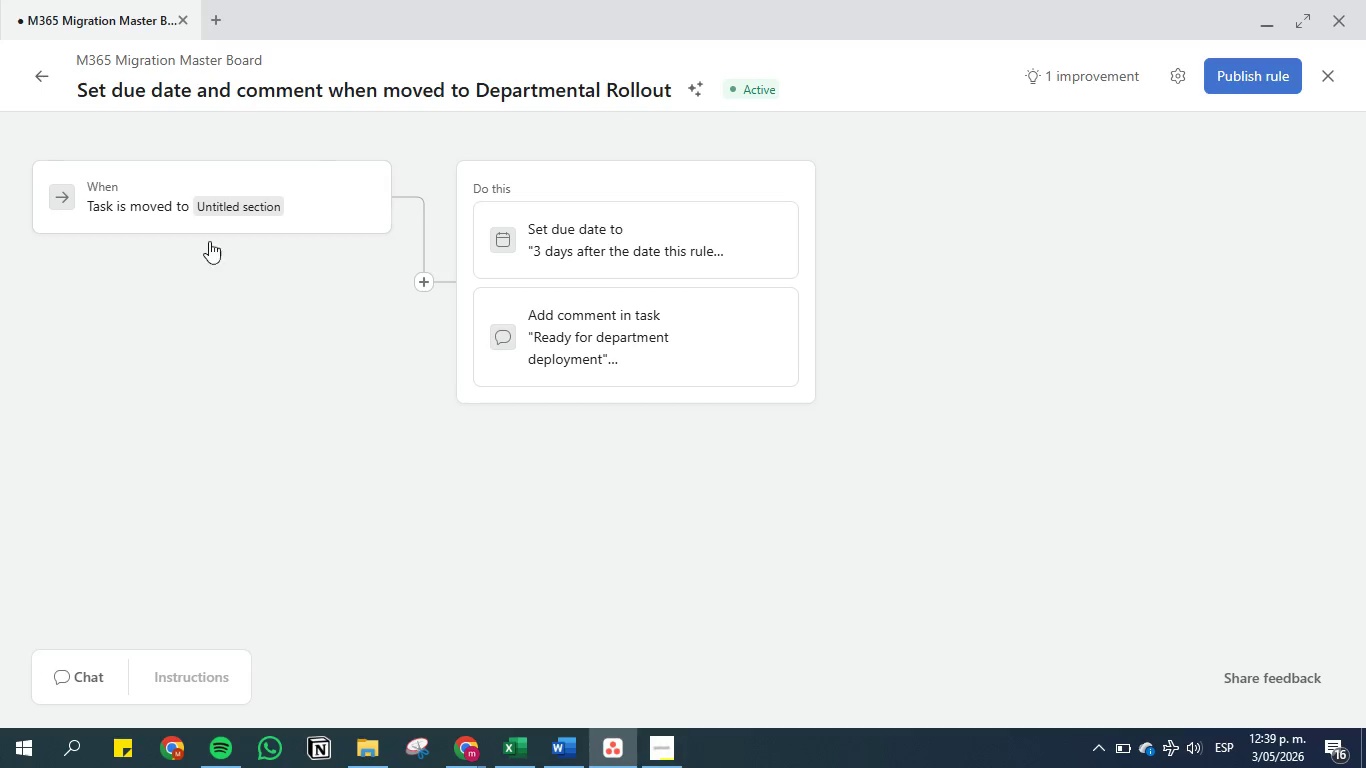 
left_click([213, 229])
 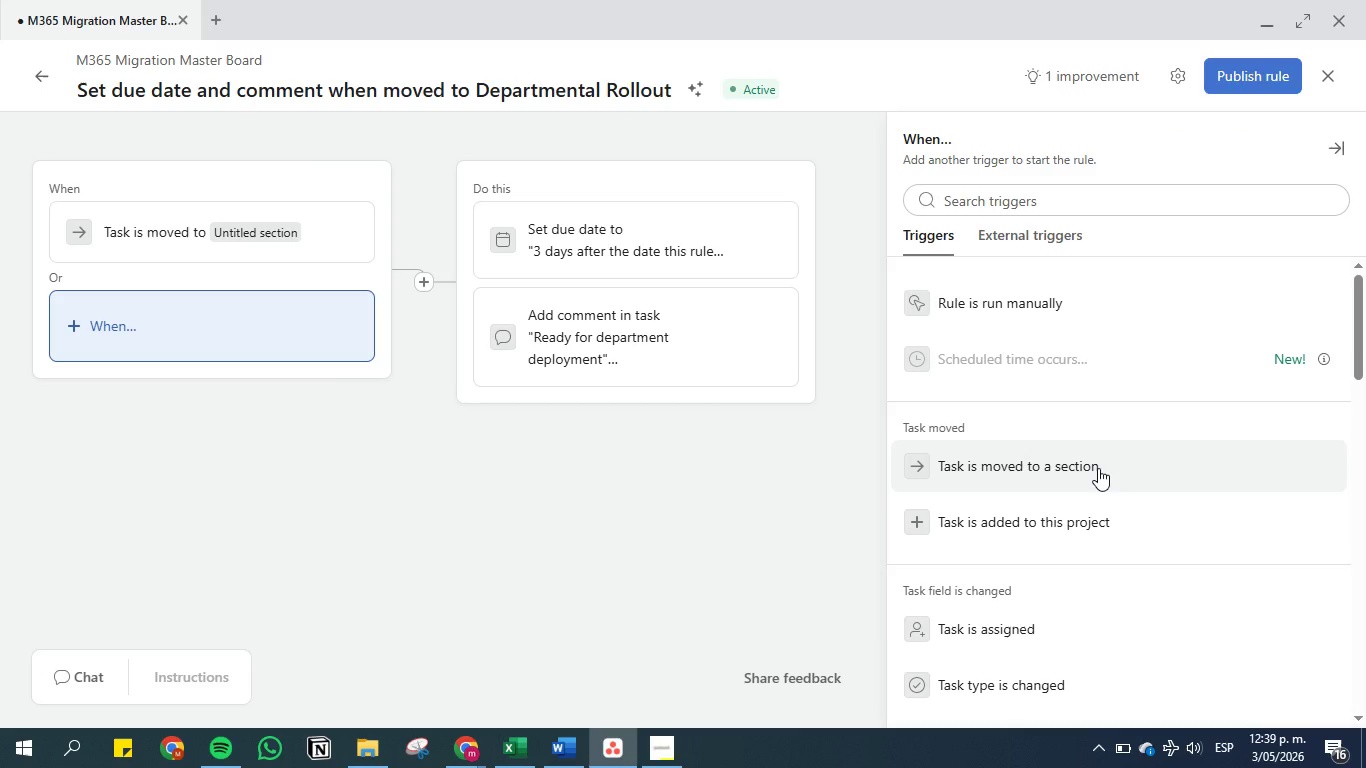 
wait(5.69)
 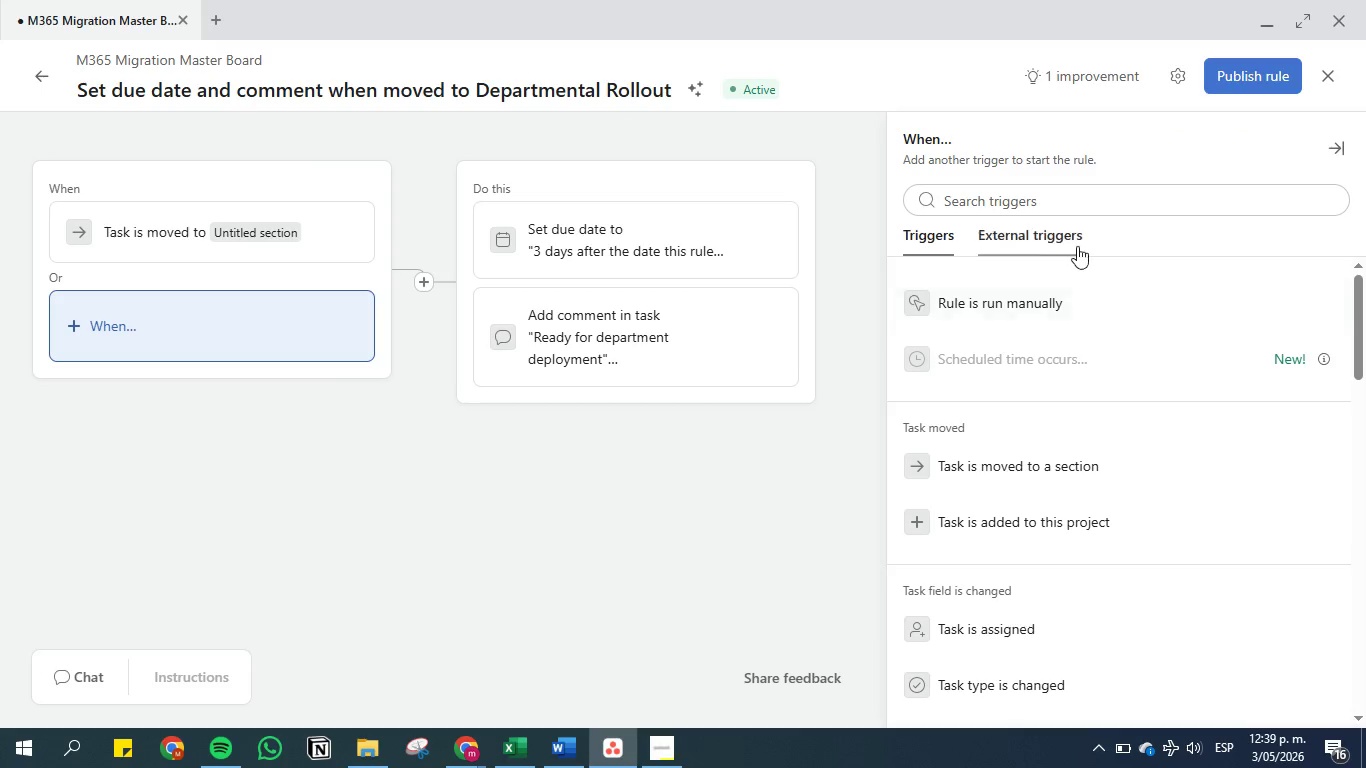 
scroll: coordinate [1020, 590], scroll_direction: down, amount: 4.0
 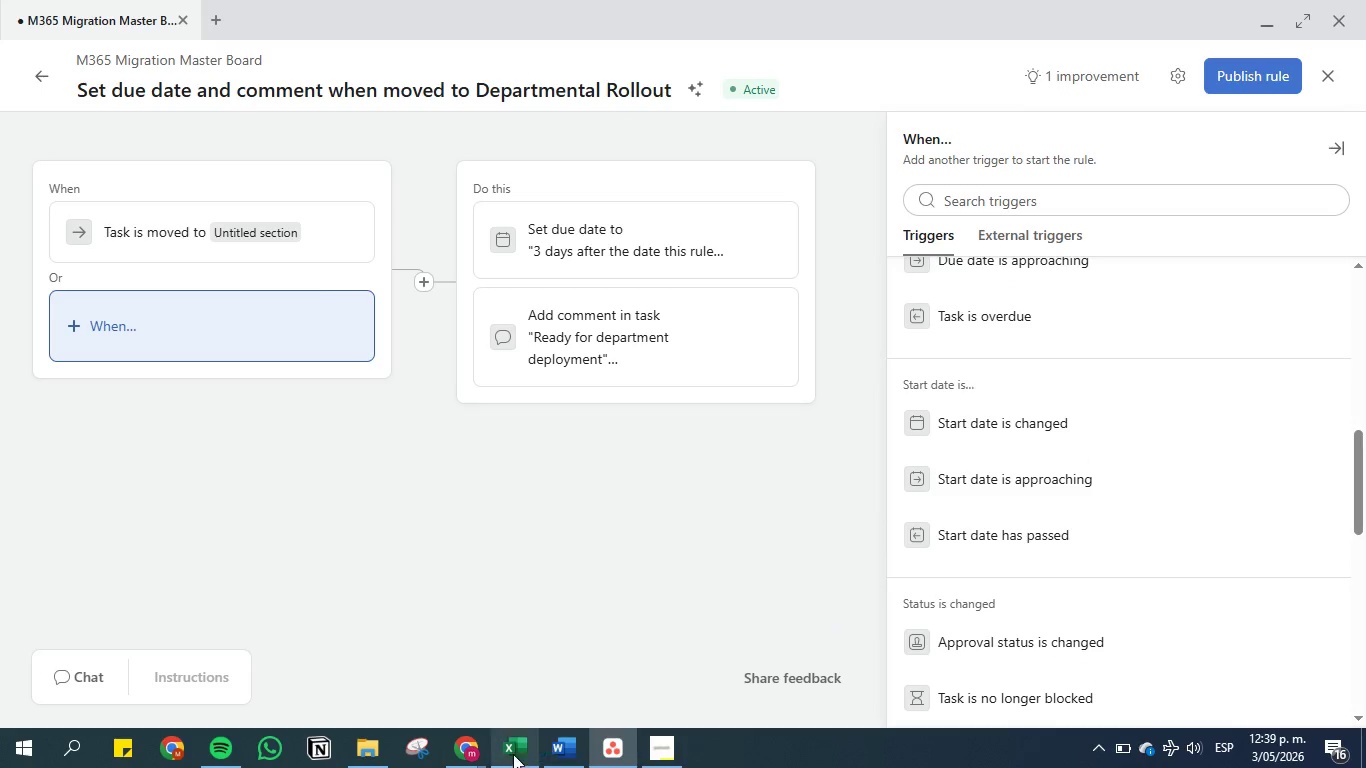 
left_click([513, 754])
 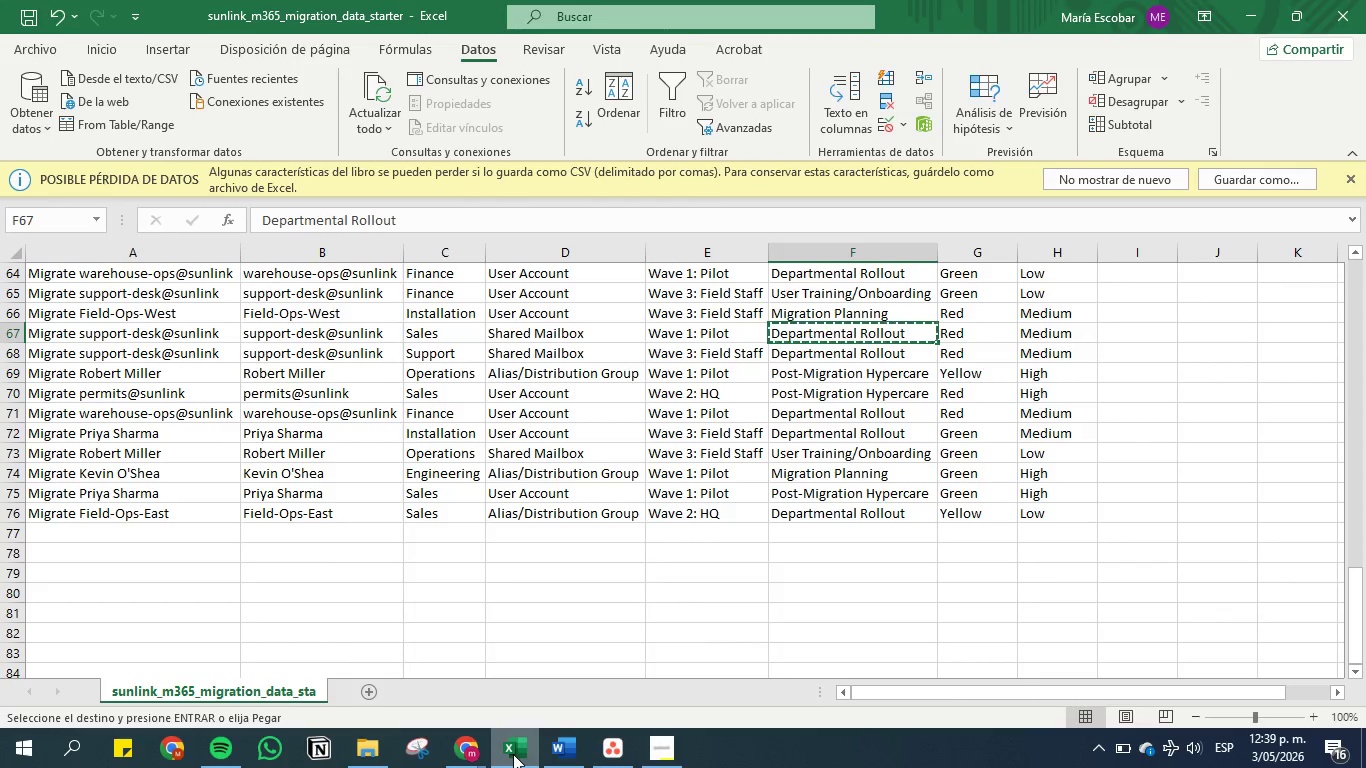 
wait(5.16)
 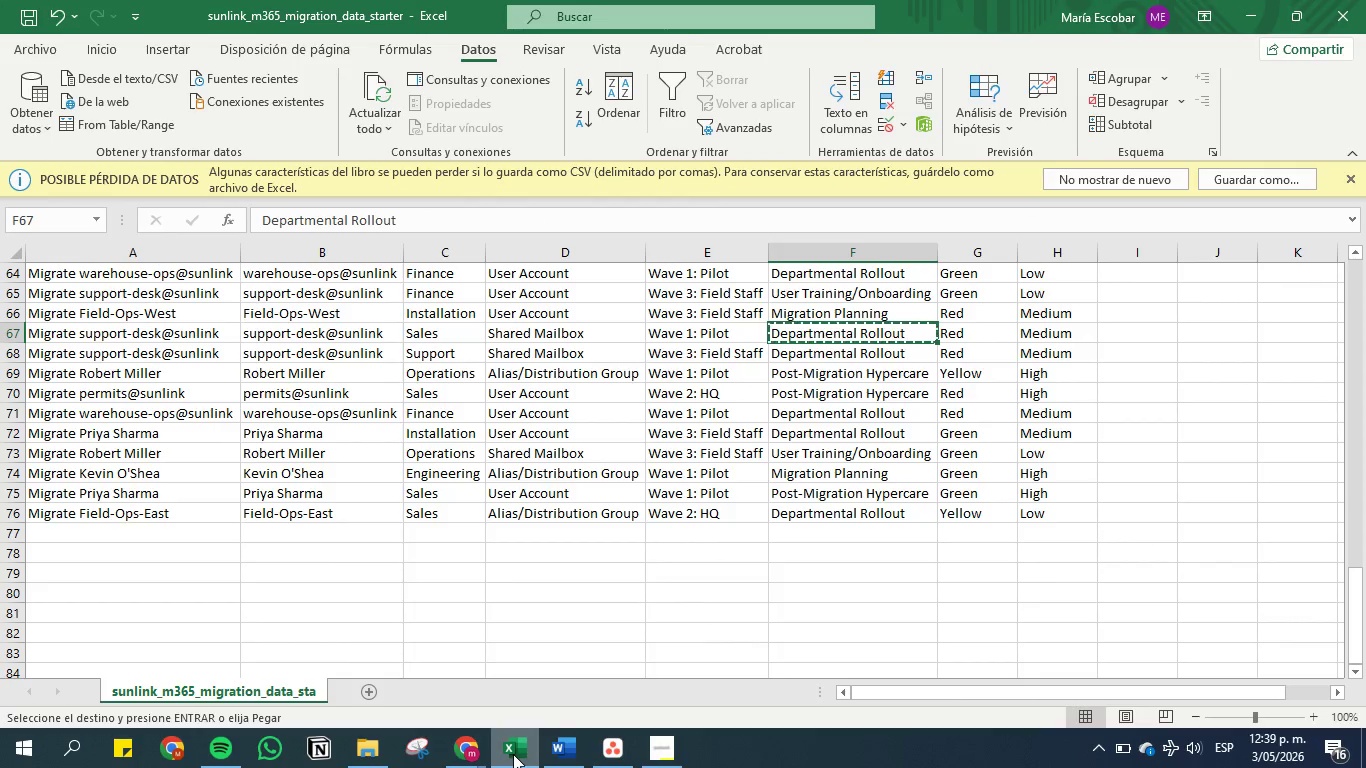 
scroll: coordinate [852, 443], scroll_direction: up, amount: 28.0
 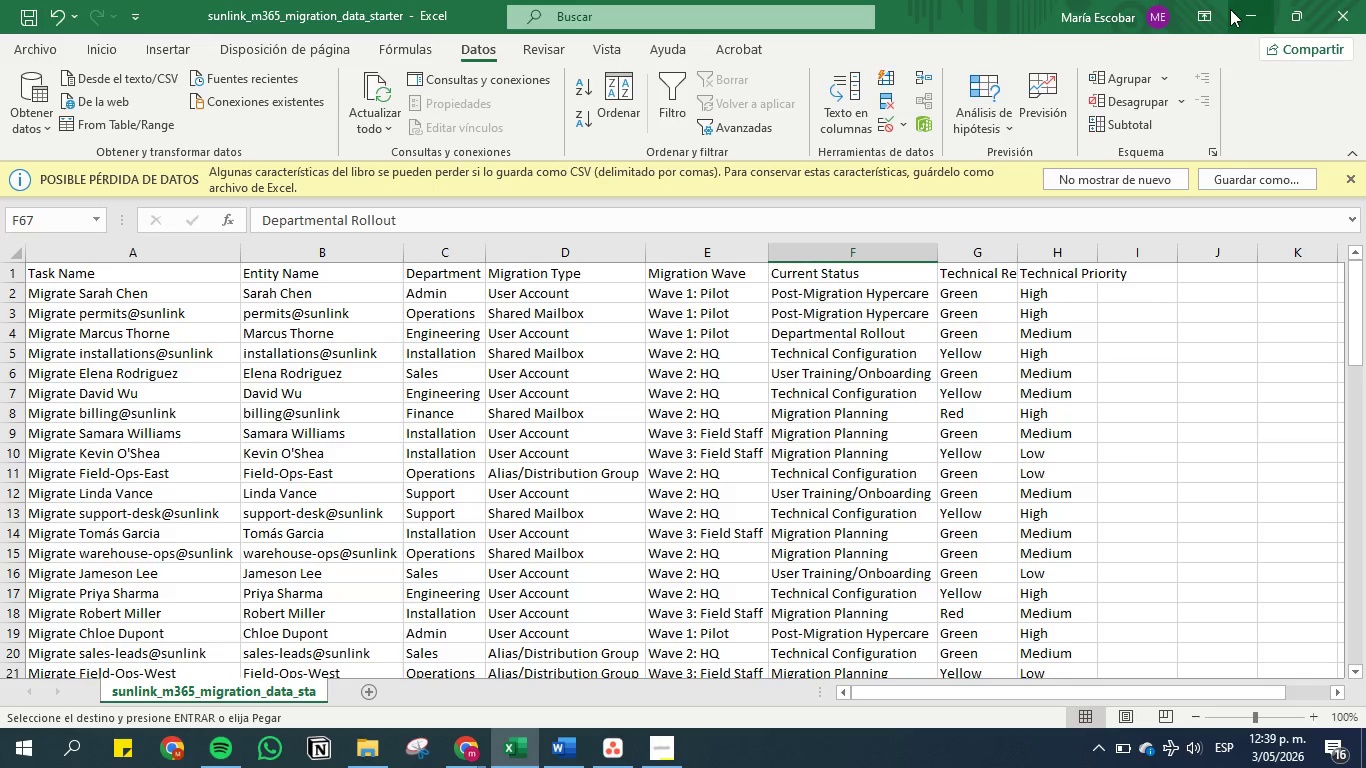 
left_click([1246, 9])
 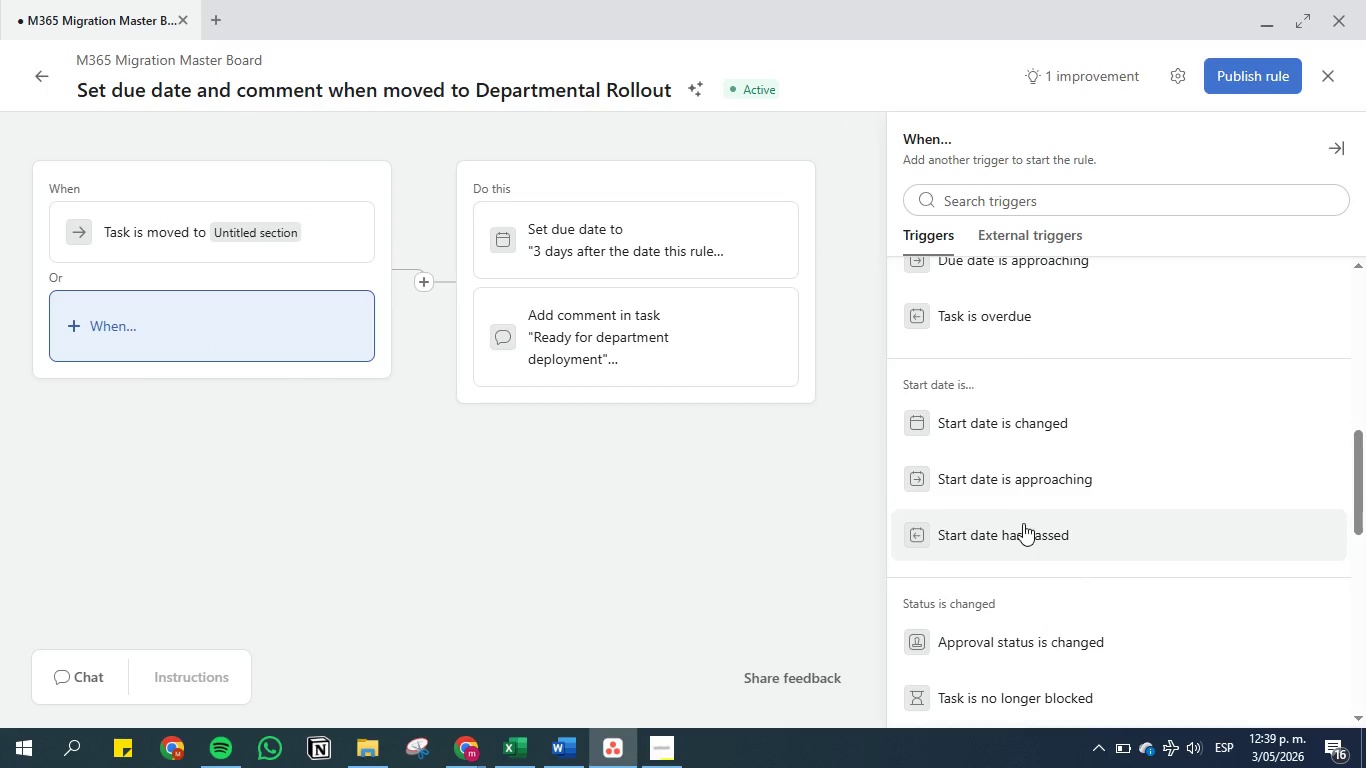 
scroll: coordinate [1023, 523], scroll_direction: down, amount: 6.0
 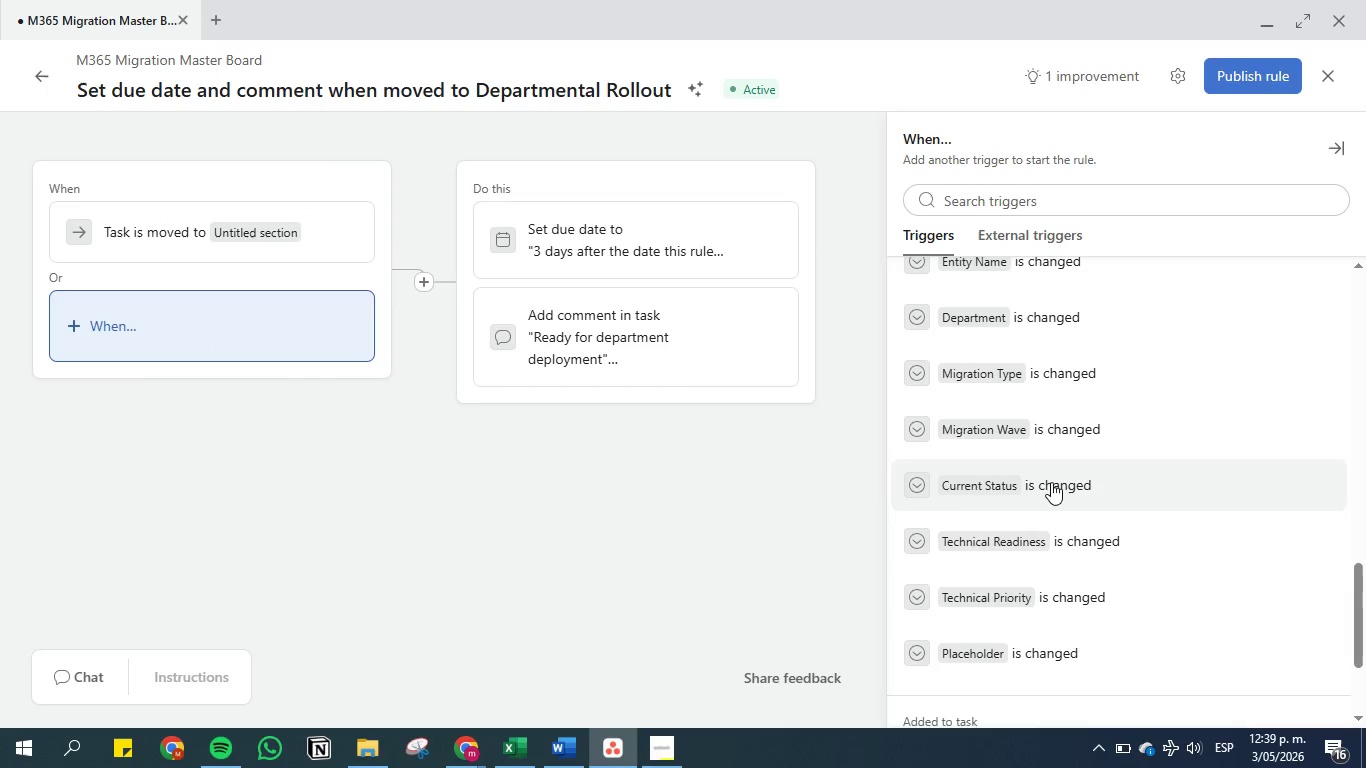 
left_click([1051, 482])
 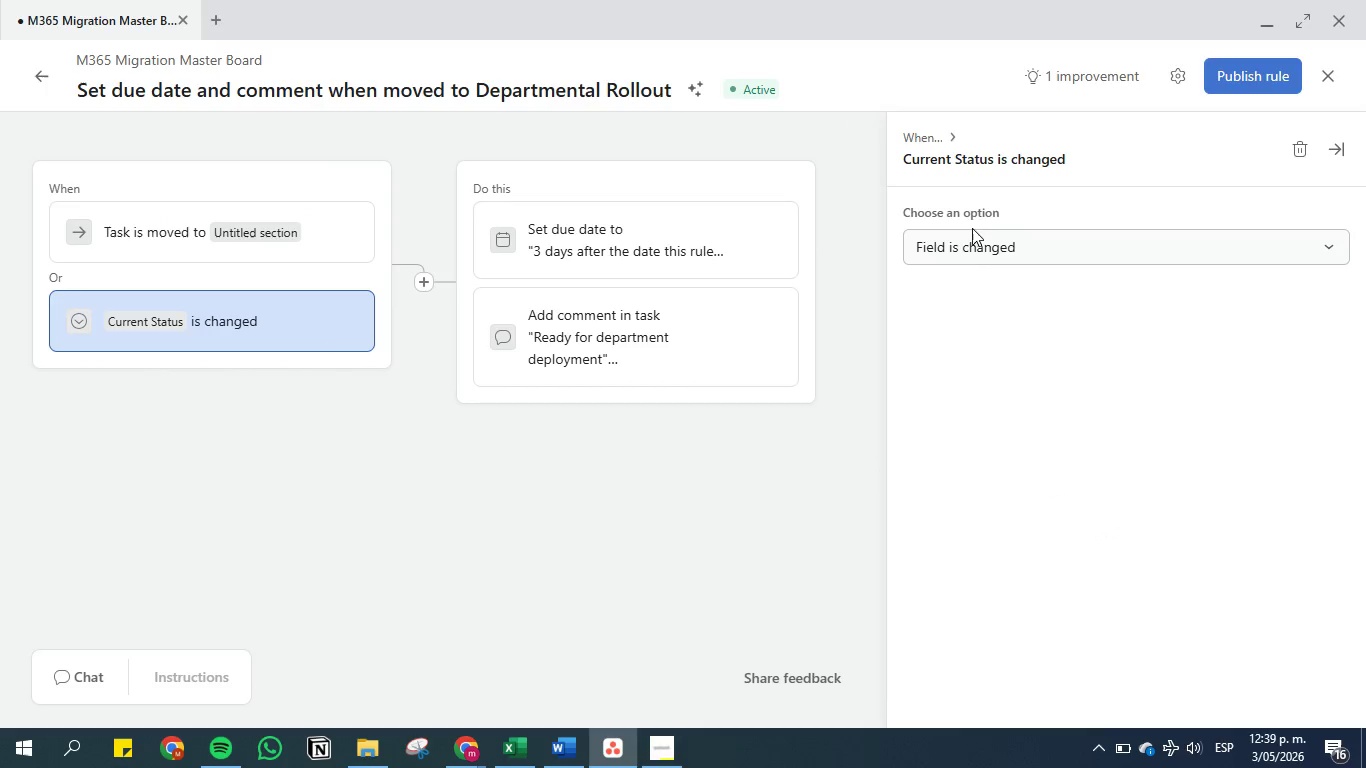 
left_click([972, 243])
 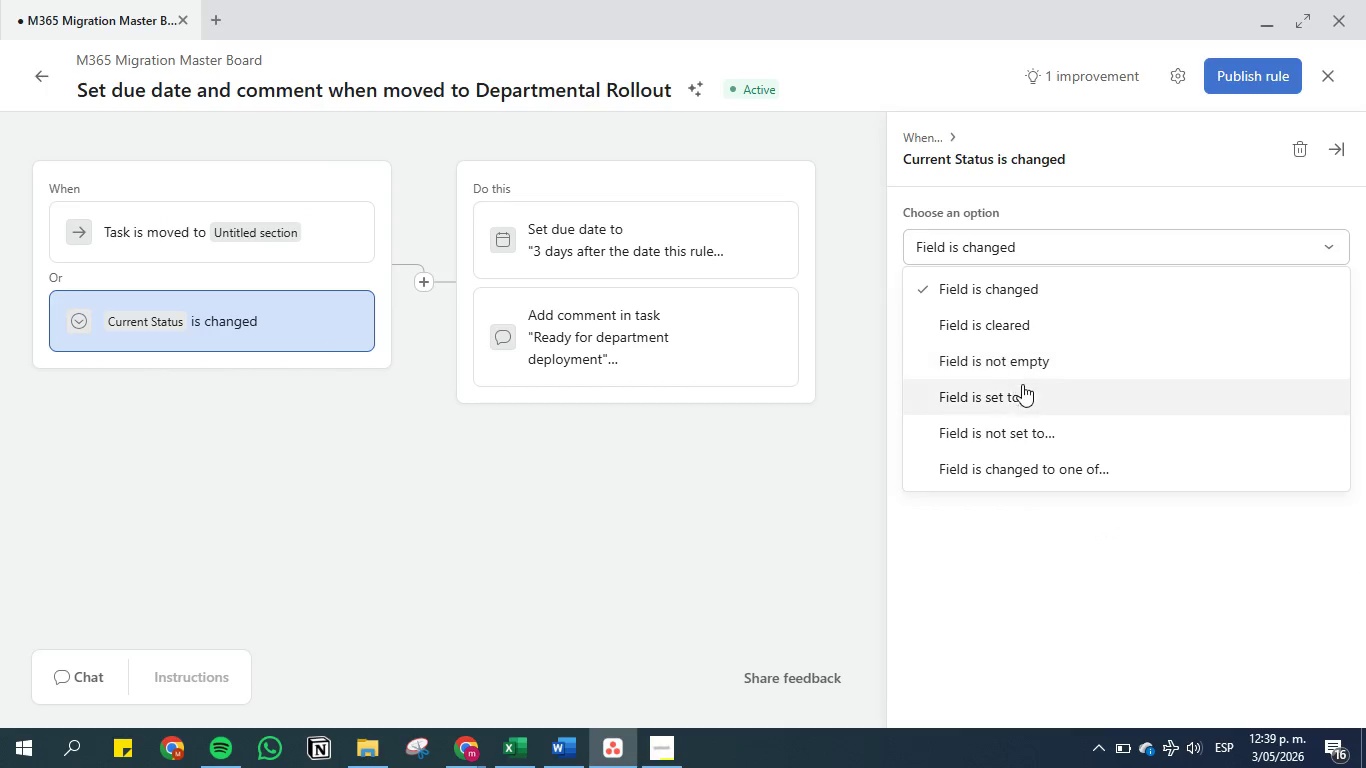 
left_click([1023, 391])
 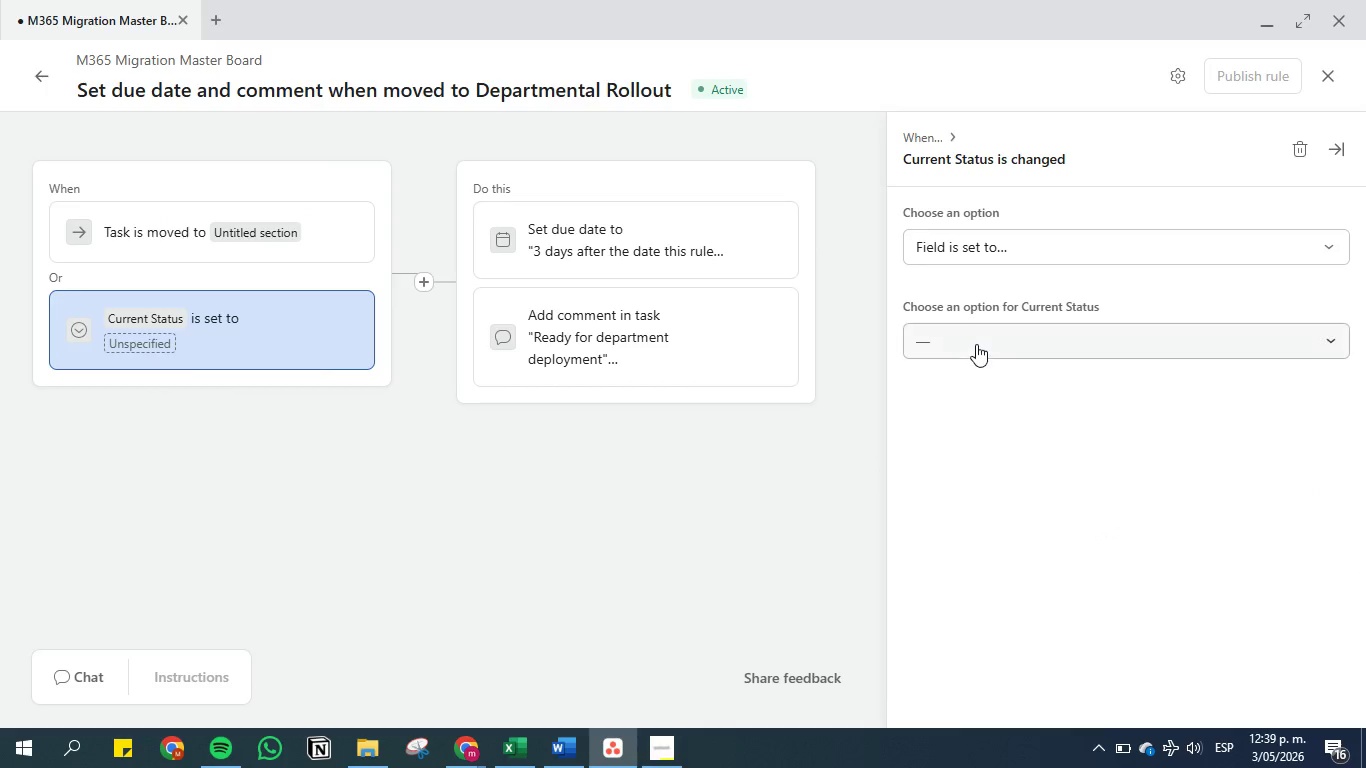 
left_click([968, 337])
 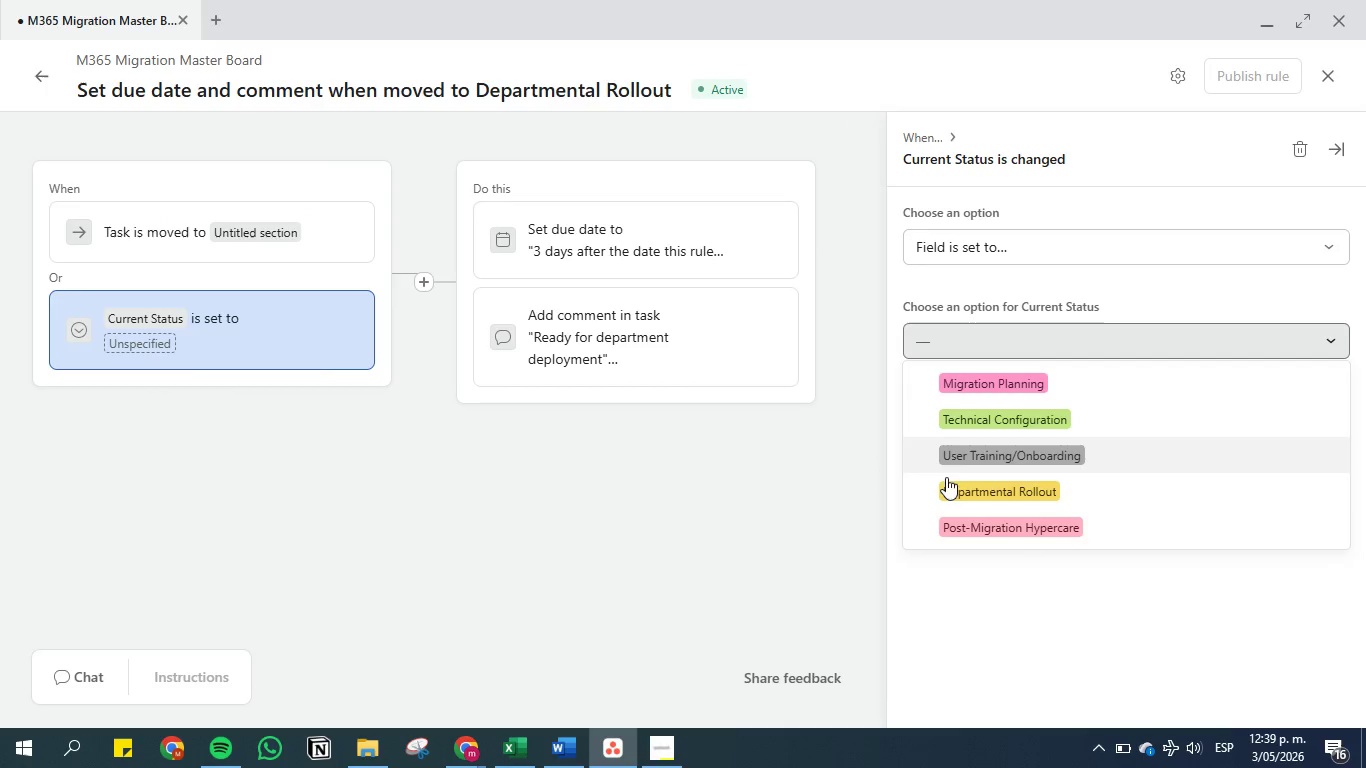 
left_click([931, 489])
 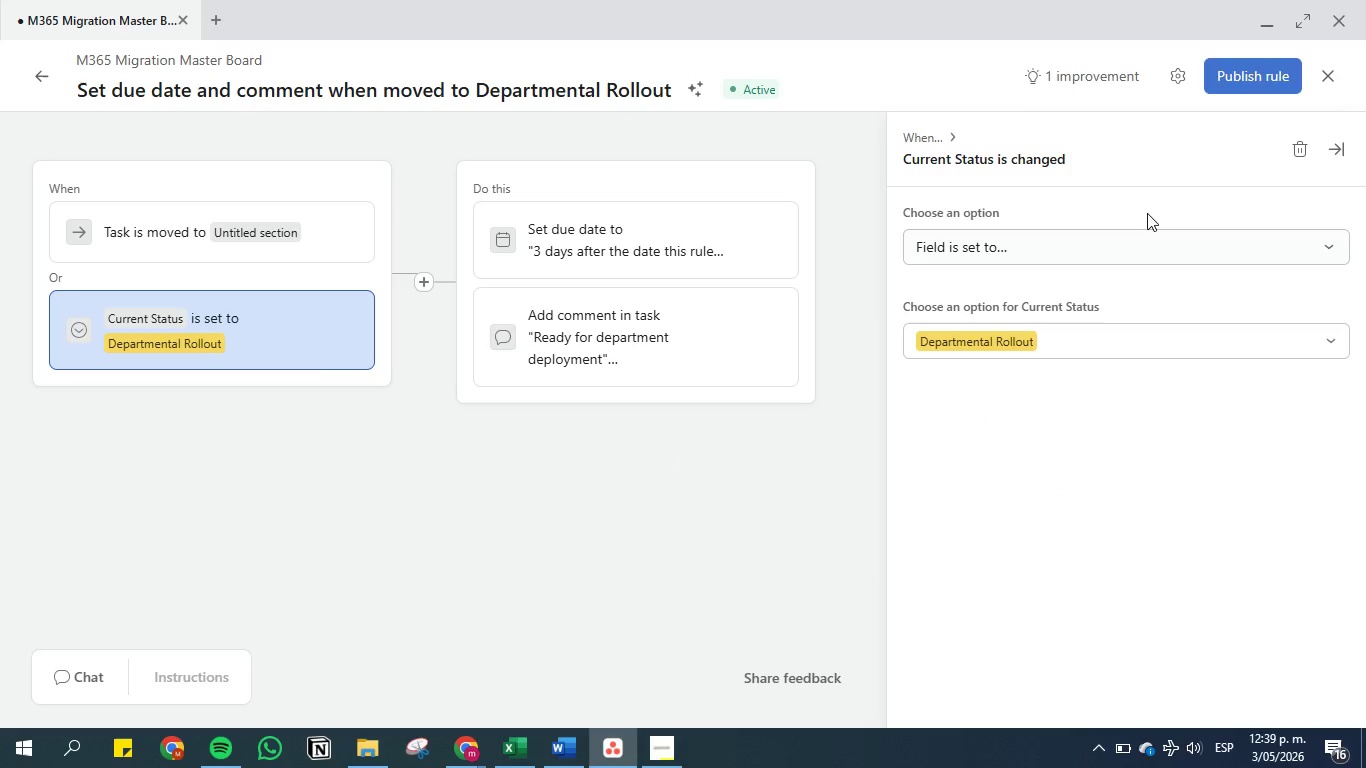 
left_click([1349, 146])
 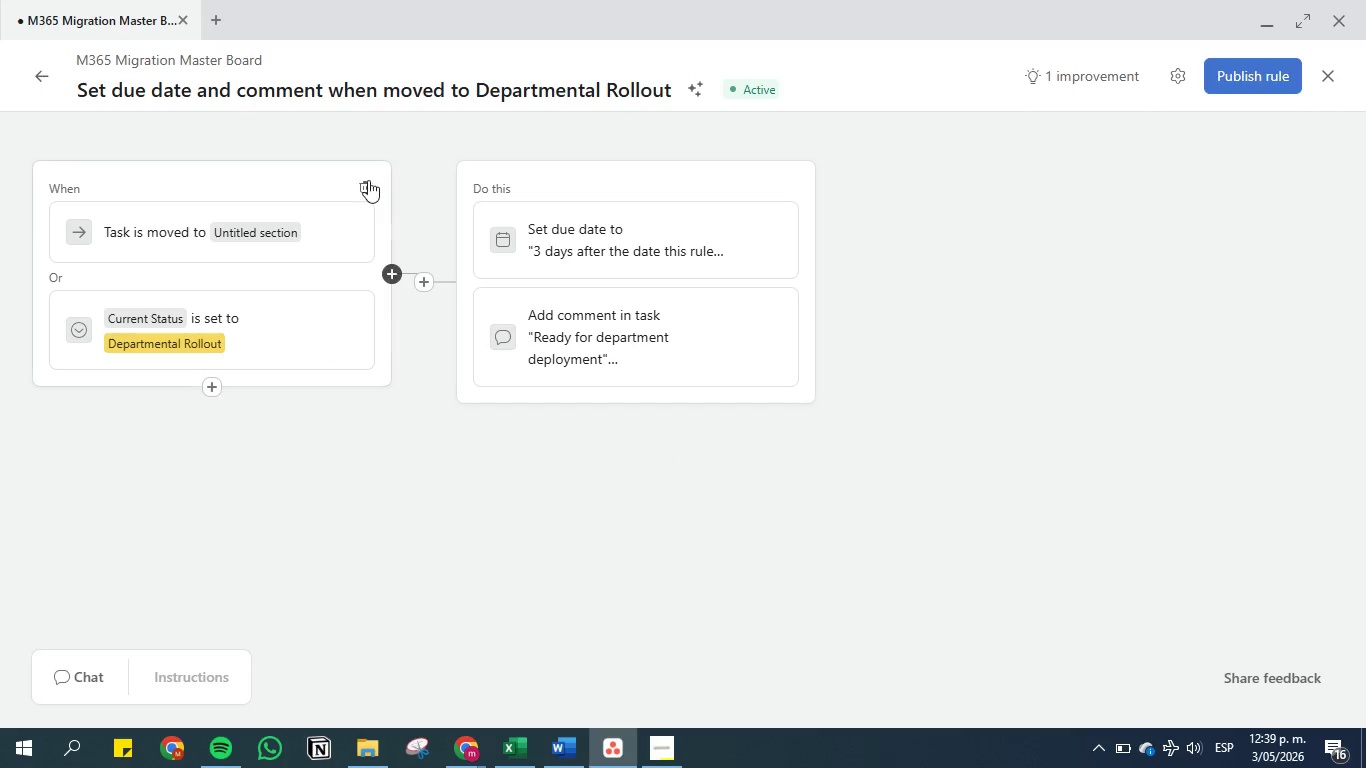 
left_click([364, 186])
 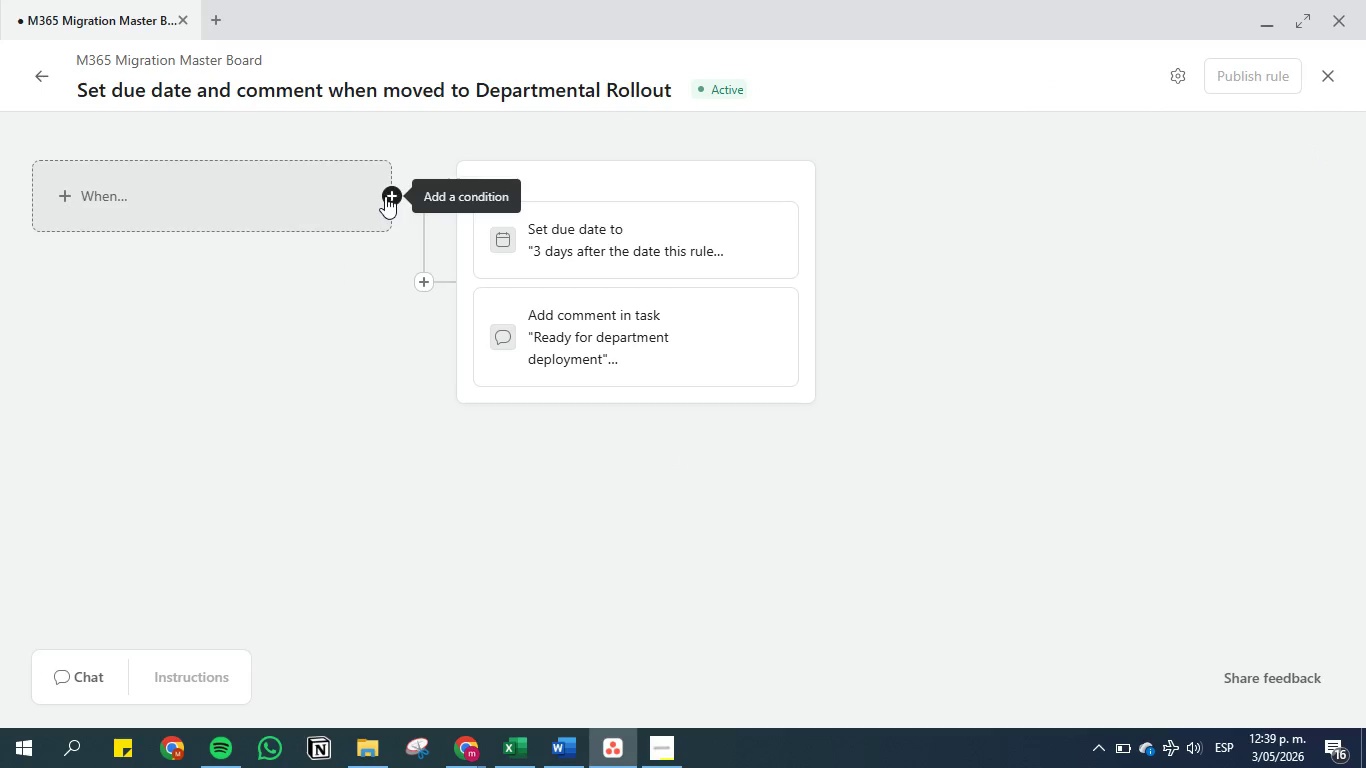 
left_click([385, 196])
 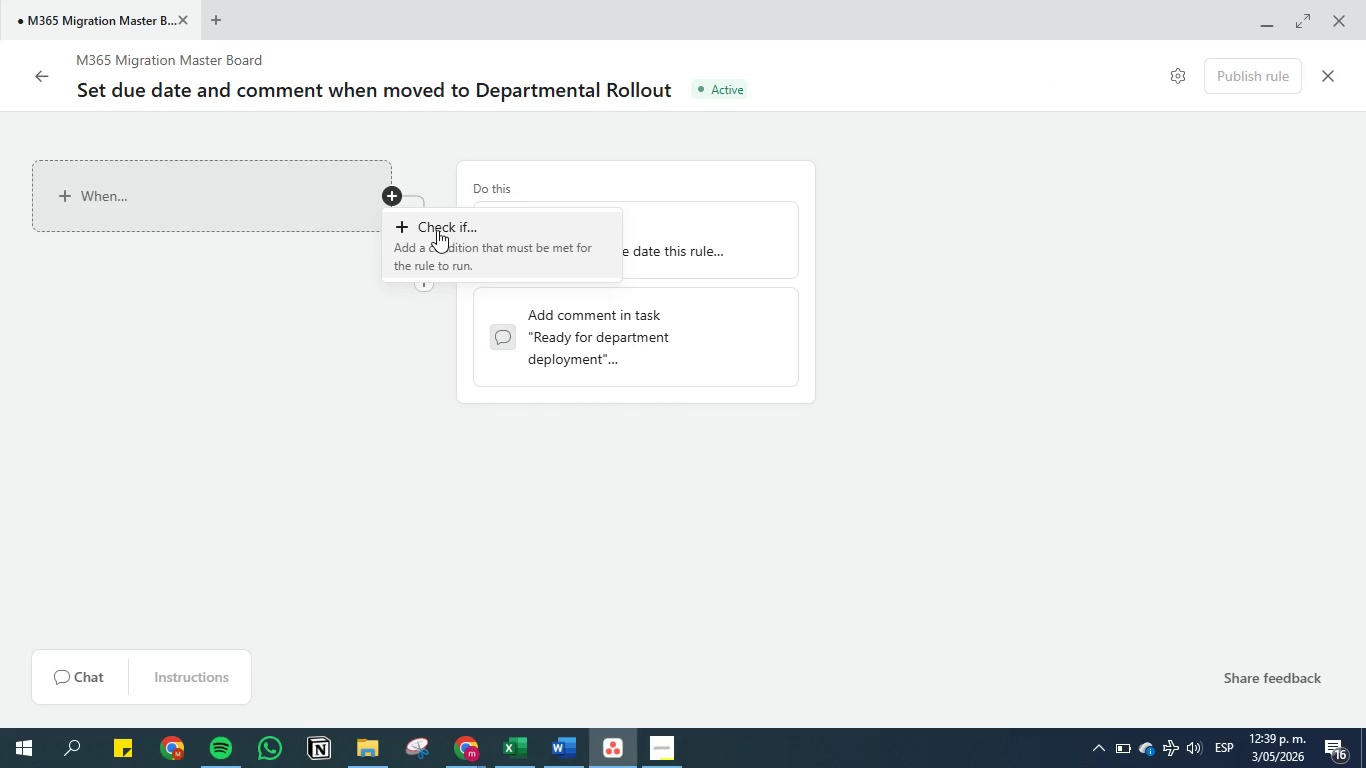 
left_click([437, 230])
 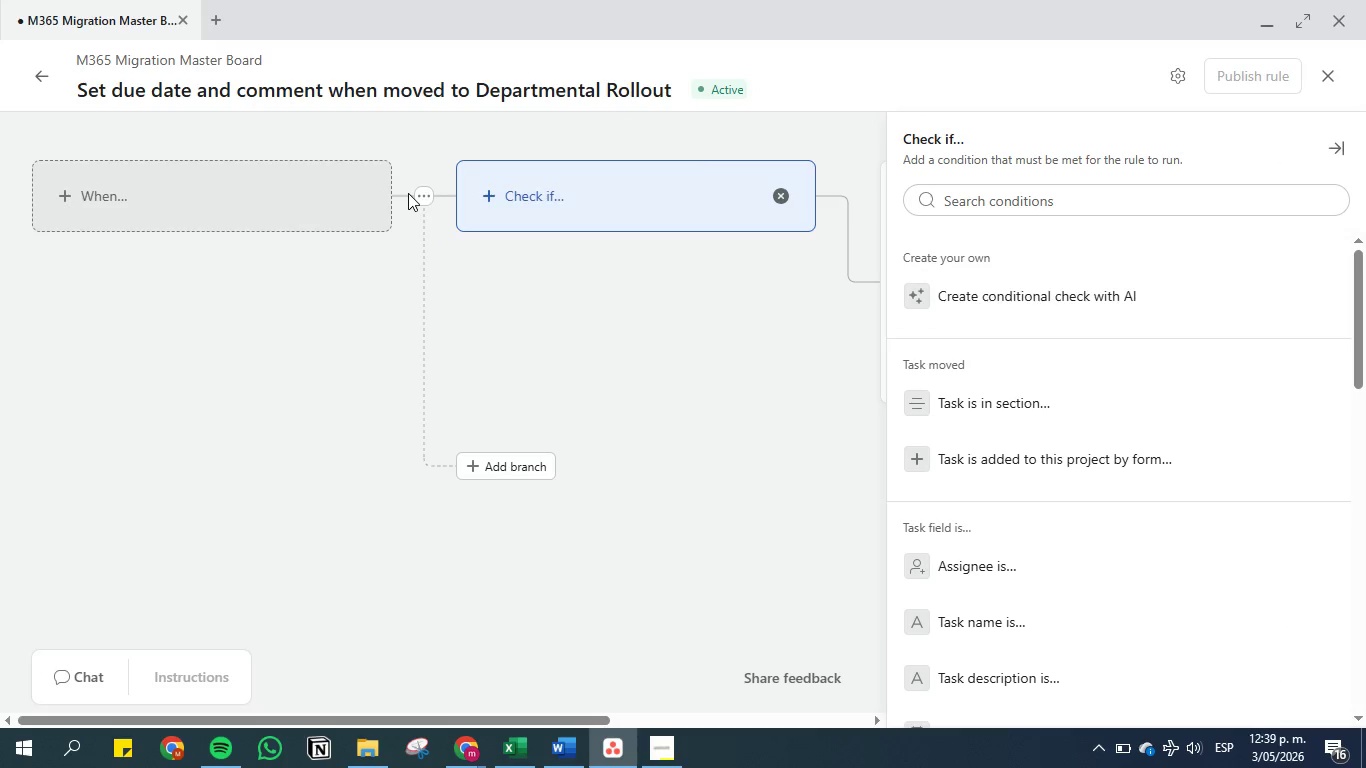 
left_click([426, 193])
 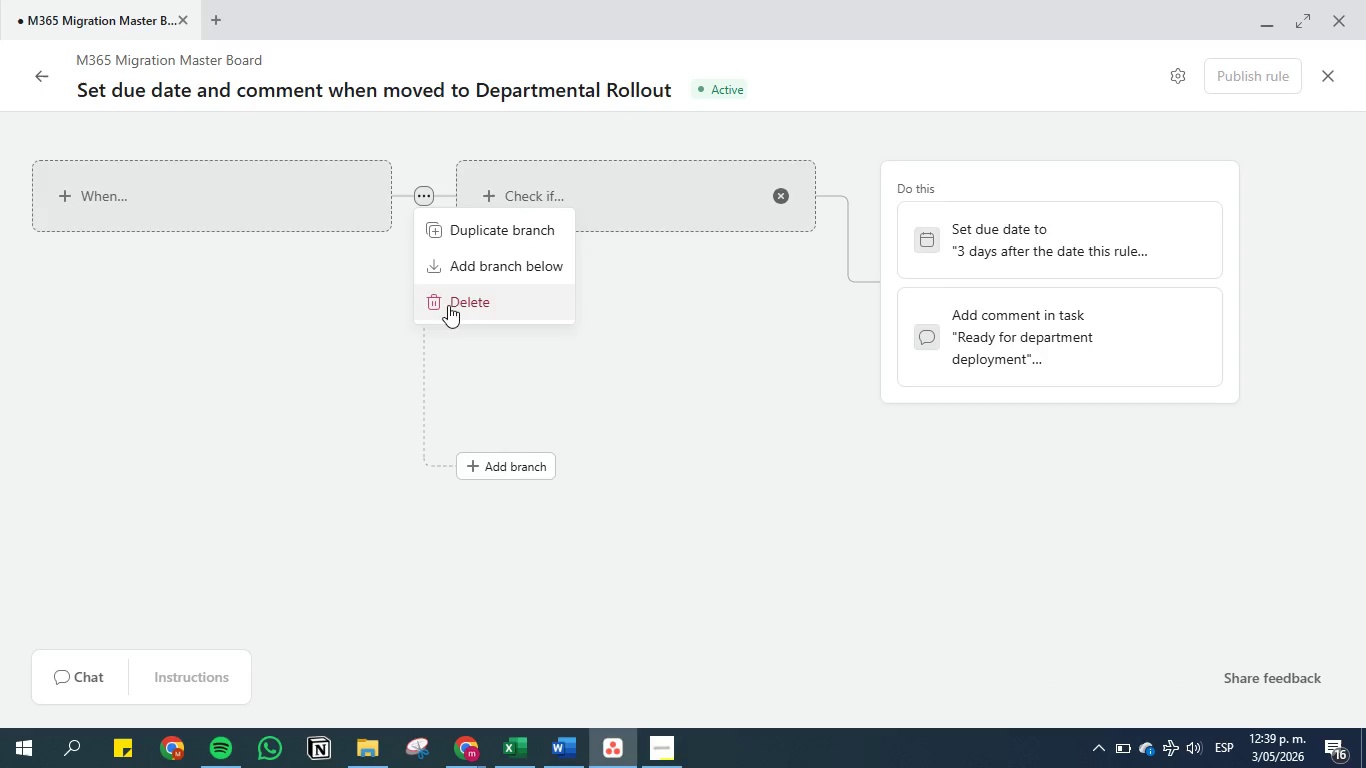 
left_click([458, 310])
 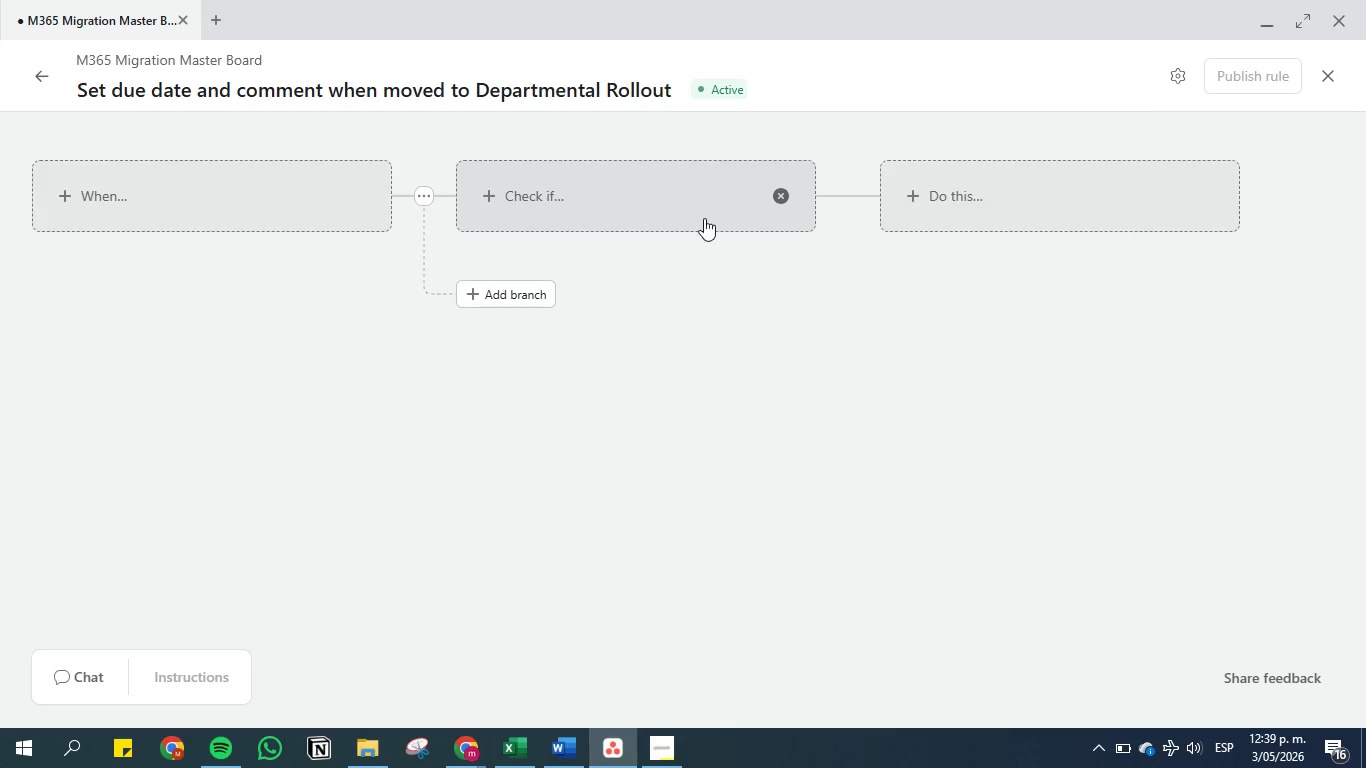 
key(Control+Z)
 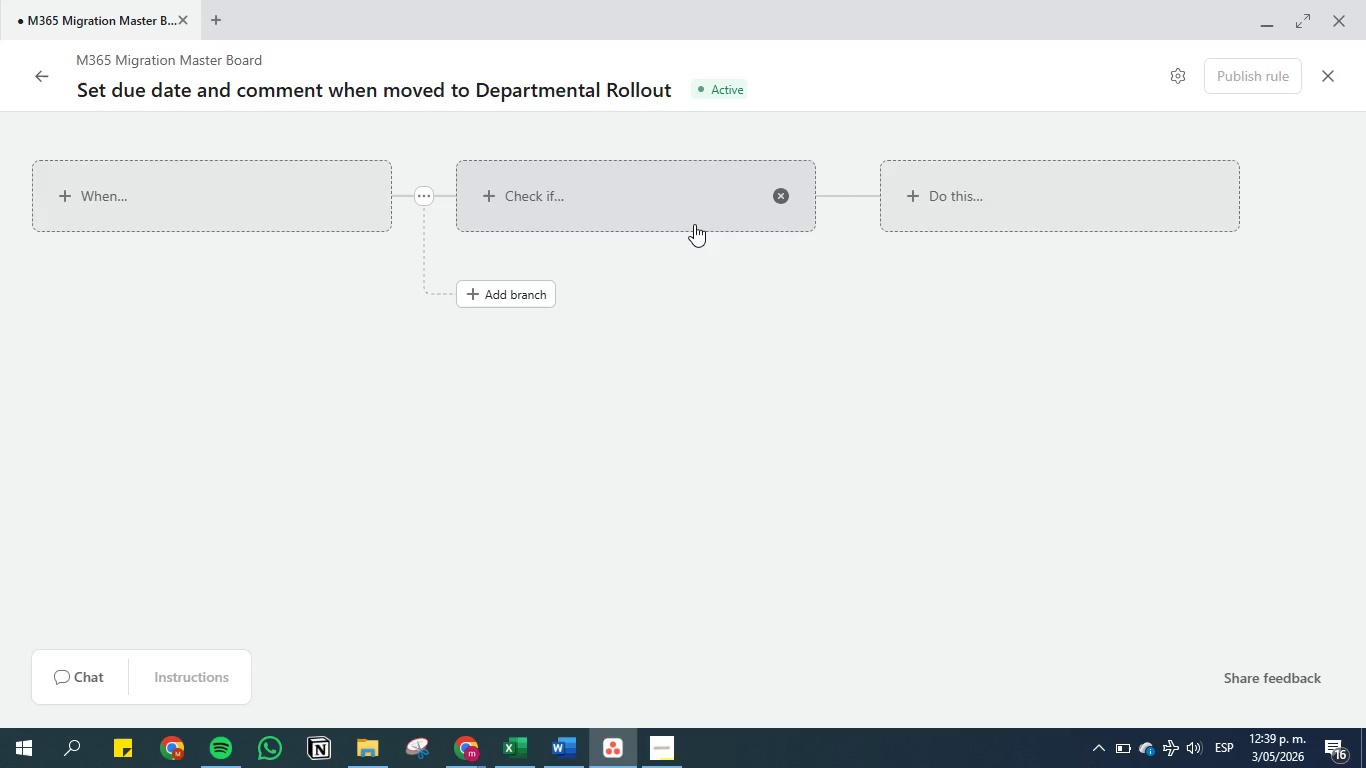 
key(Control+Z)
 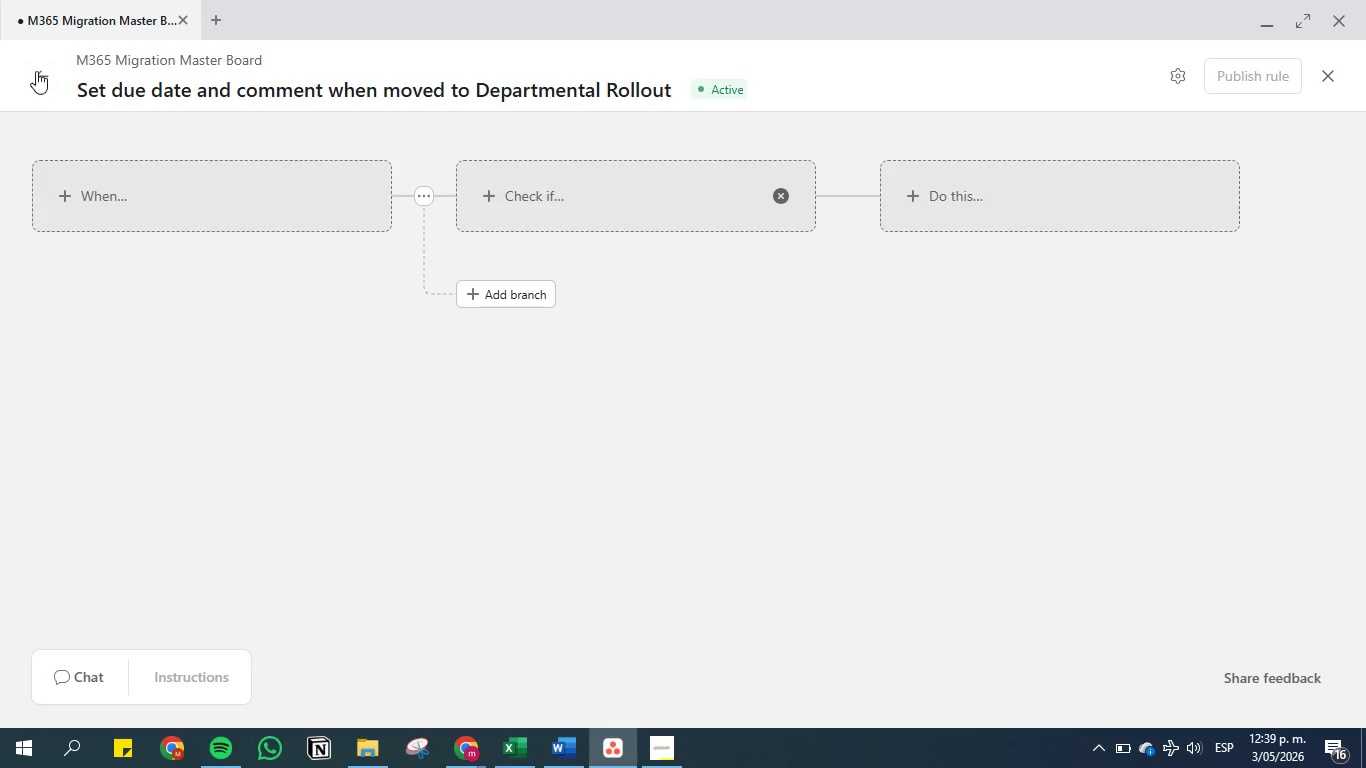 
left_click([41, 77])
 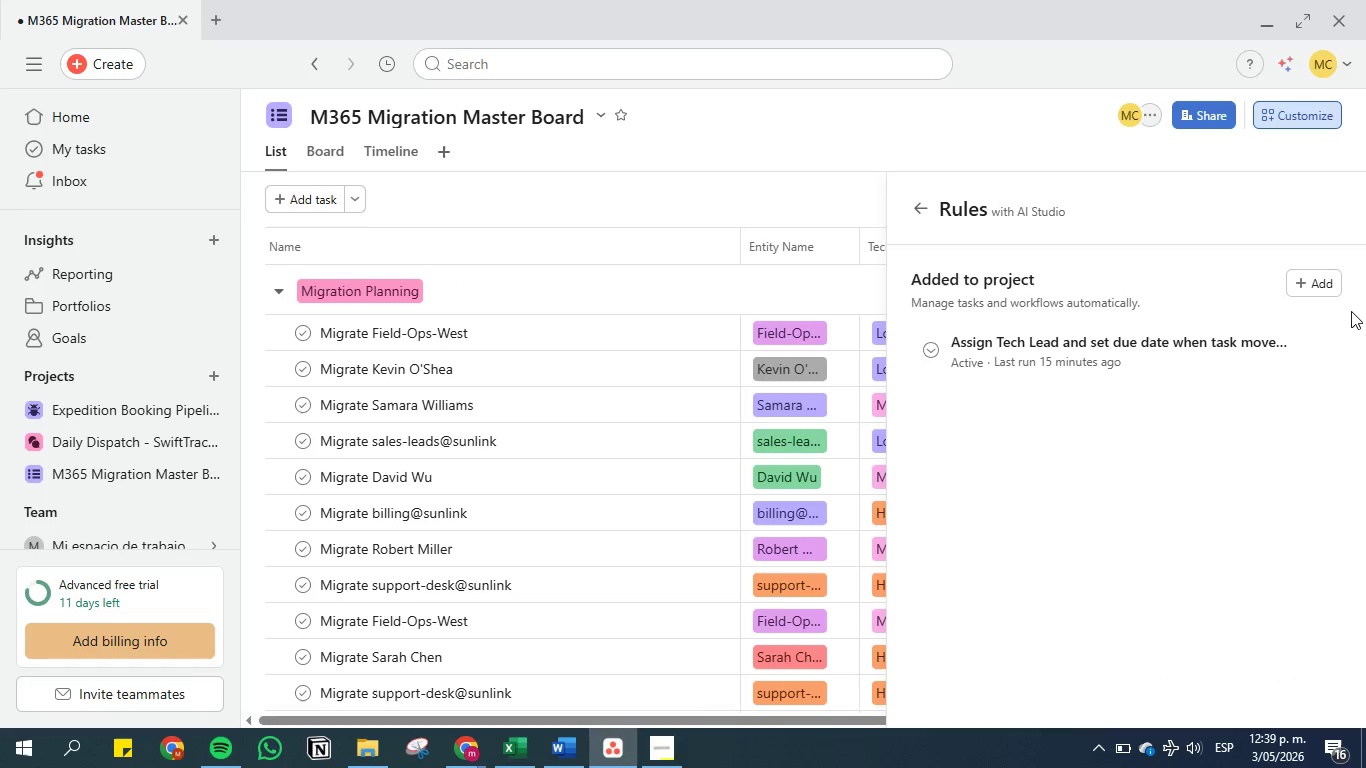 
left_click([1327, 283])
 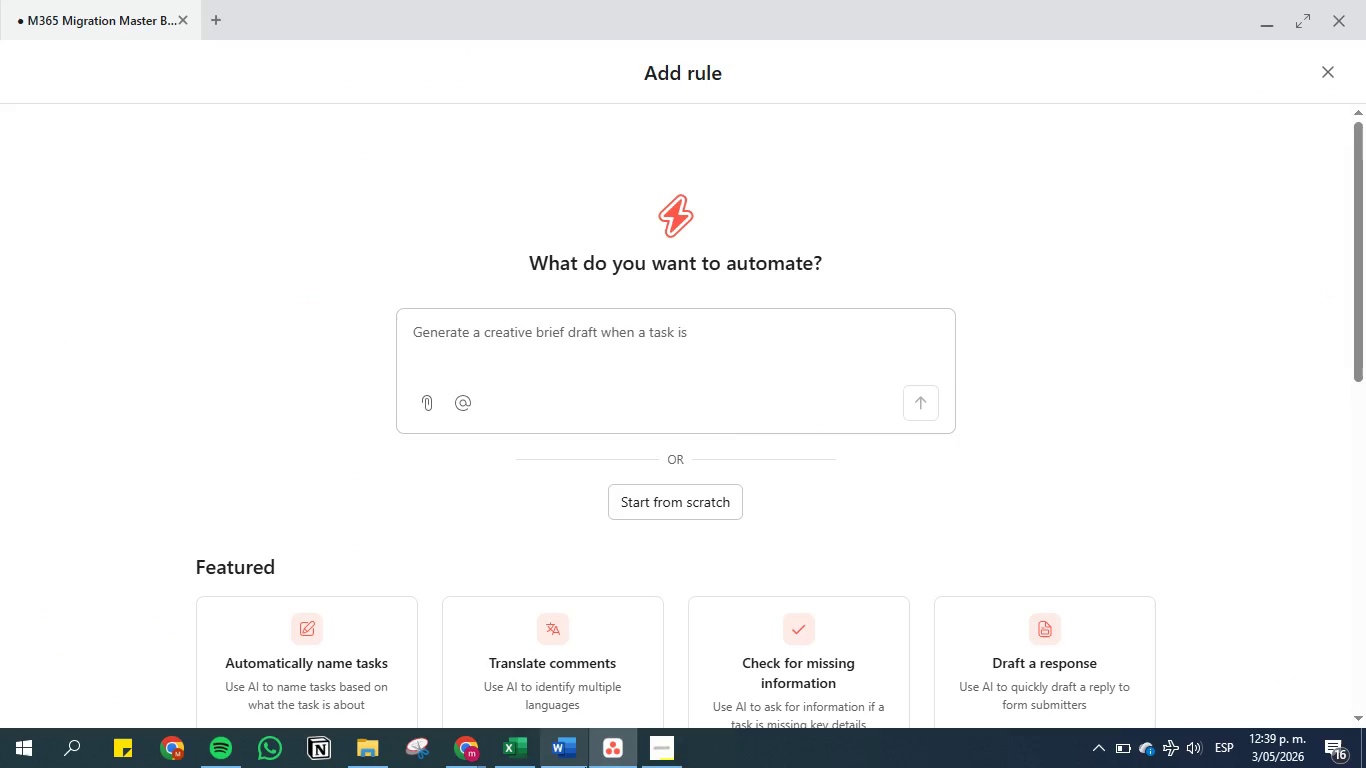 
left_click([565, 750])
 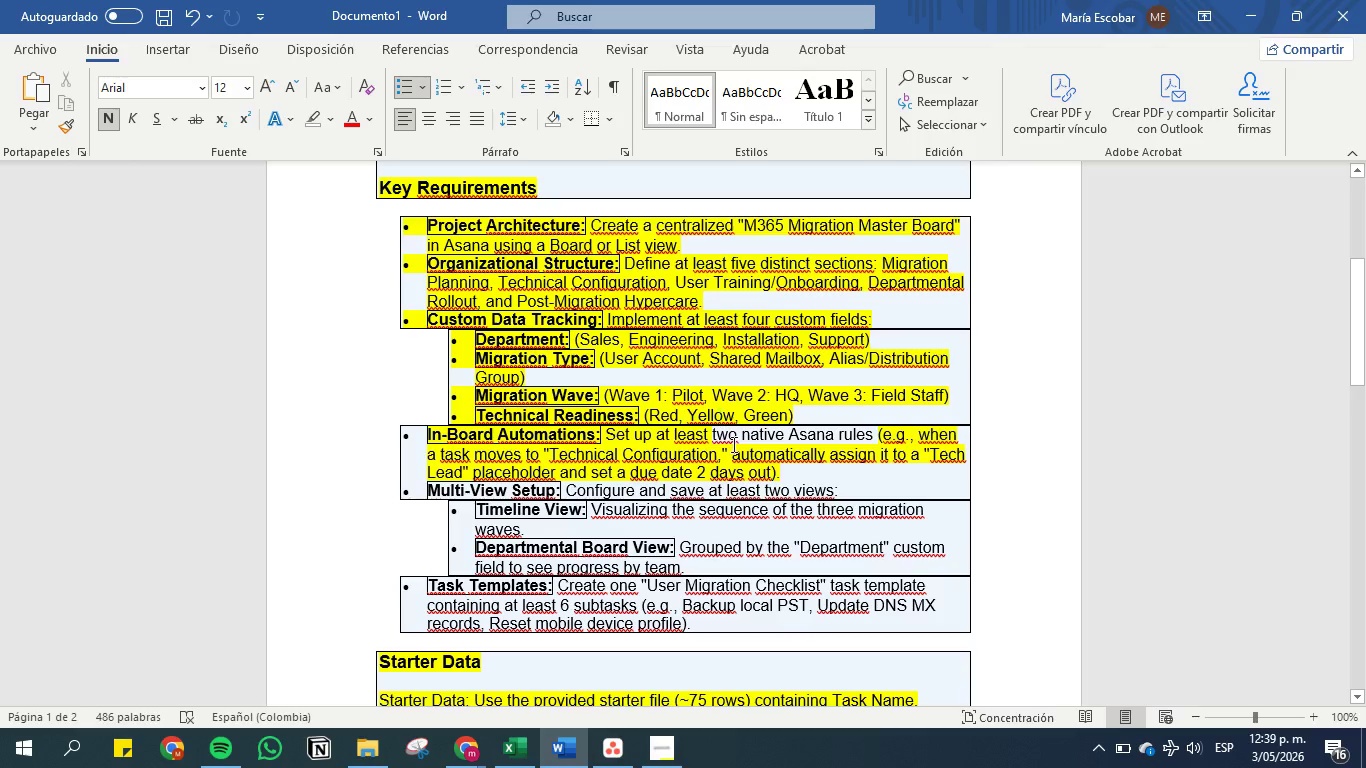 
left_click([743, 464])
 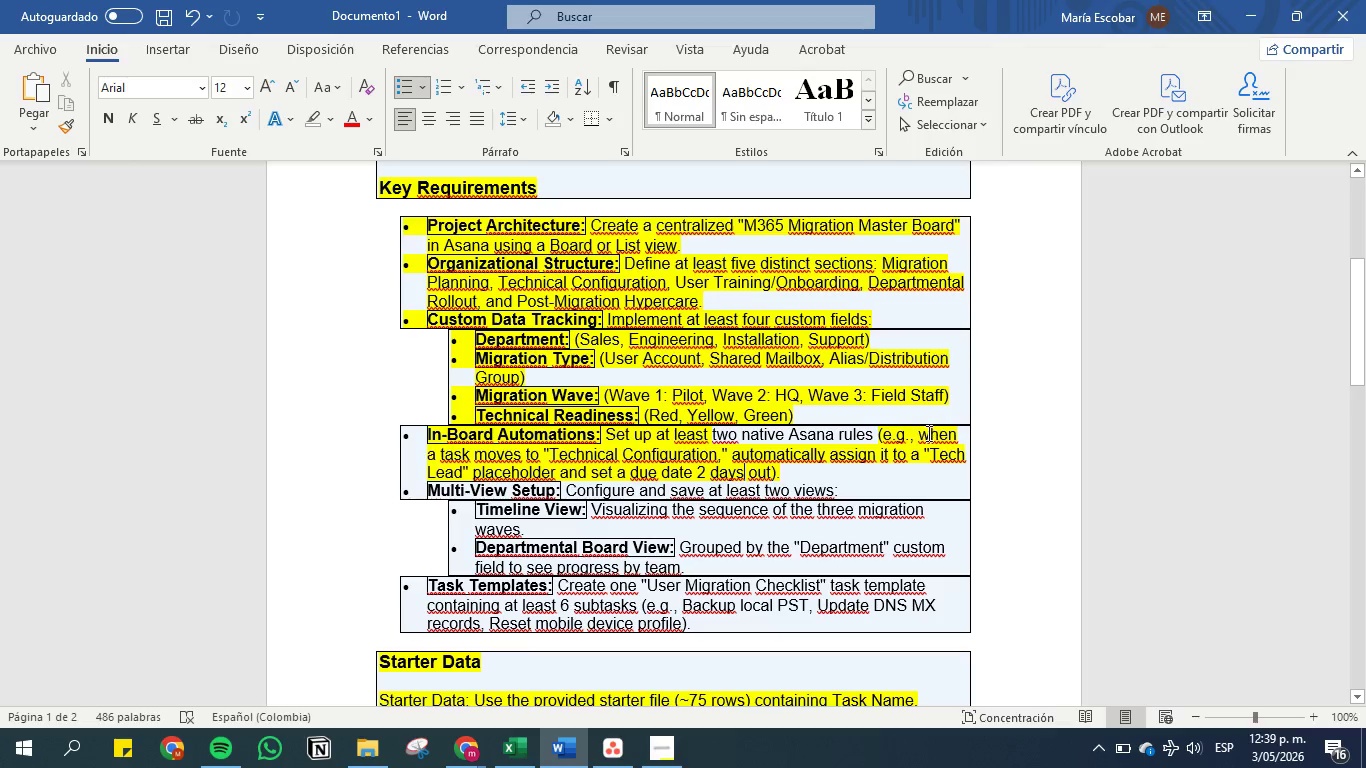 
left_click_drag(start_coordinate=[922, 435], to_coordinate=[769, 479])
 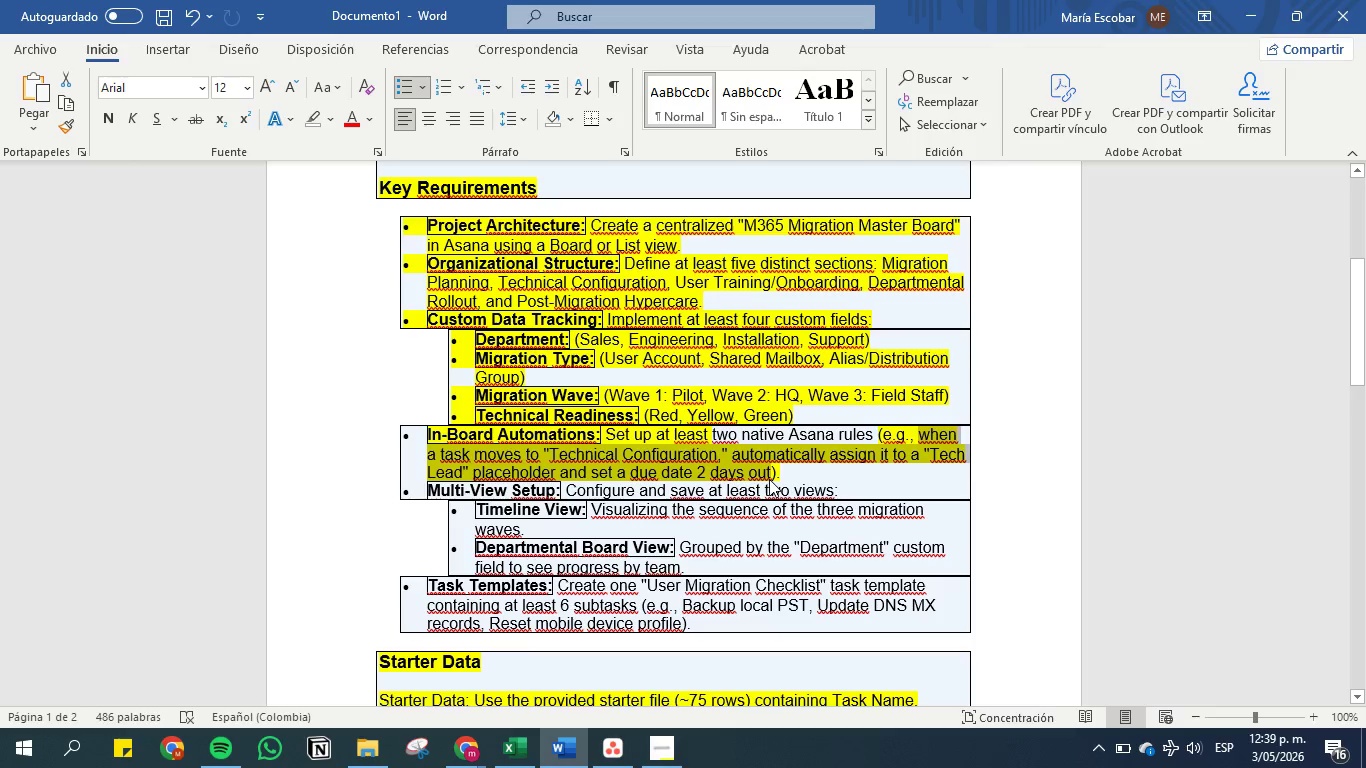 
key(Control+C)
 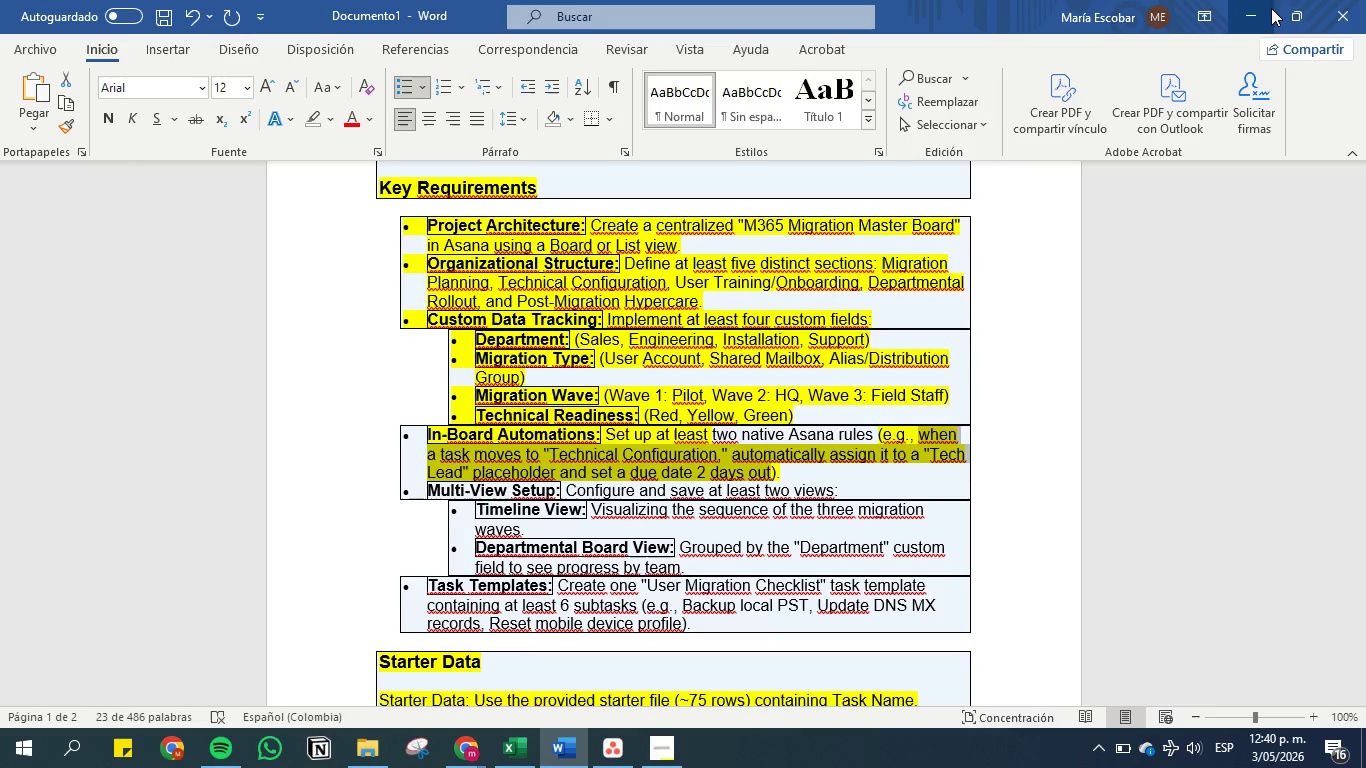 
left_click([1263, 8])
 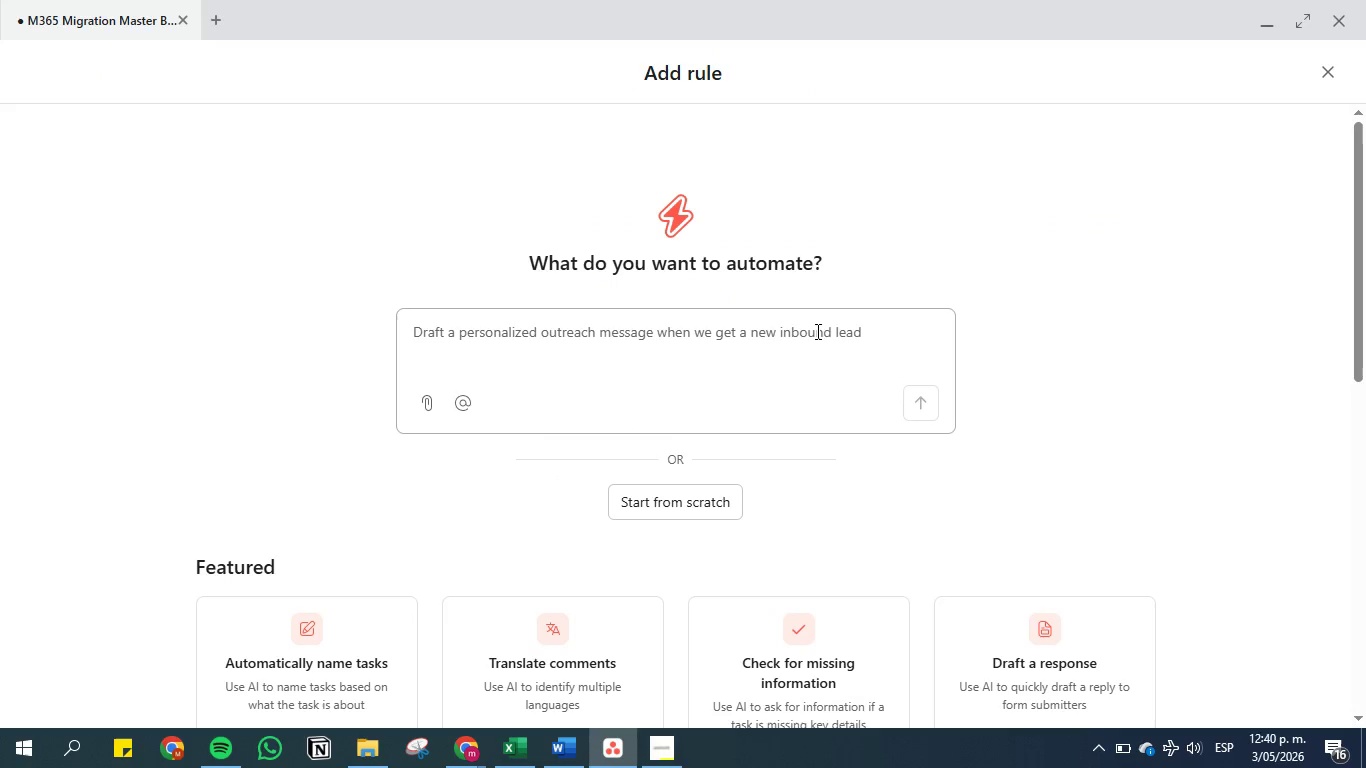 
left_click_drag(start_coordinate=[866, 330], to_coordinate=[315, 311])
 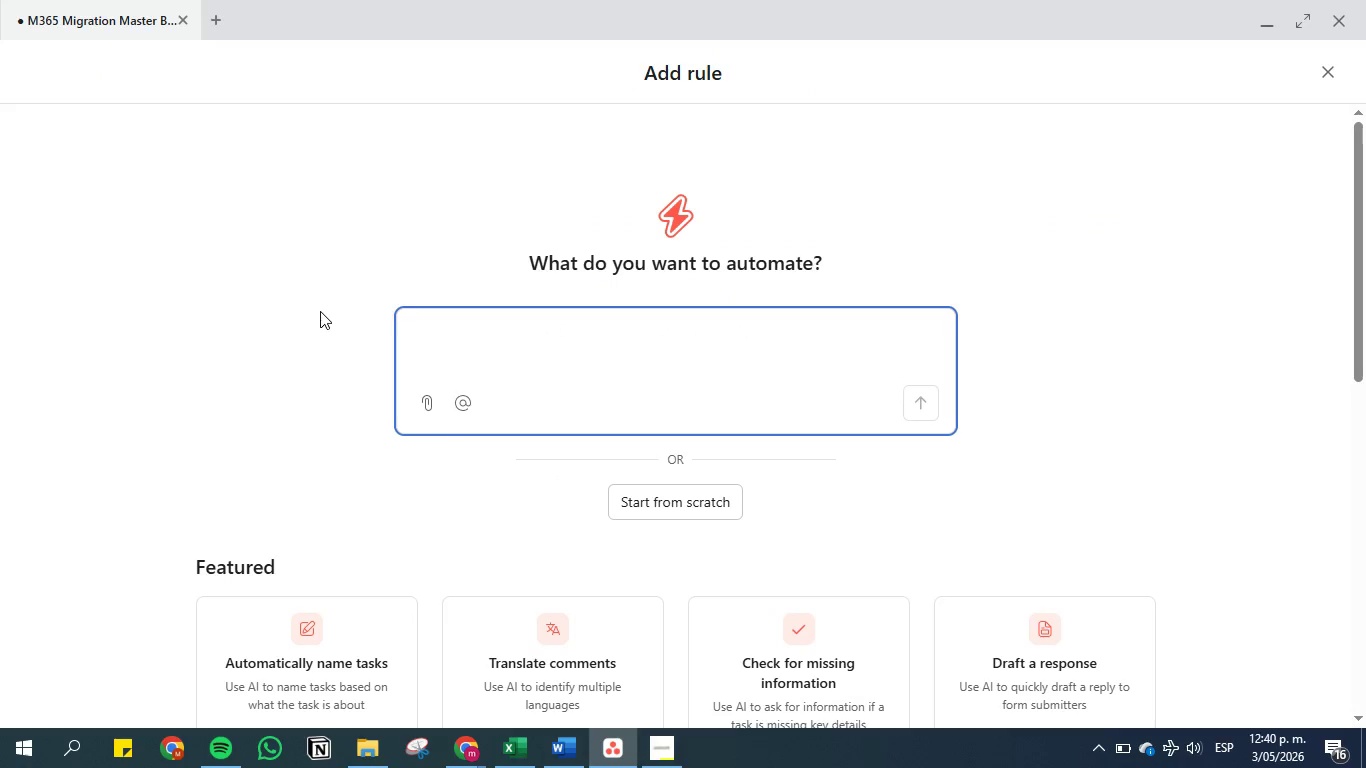 
key(Control+V)
 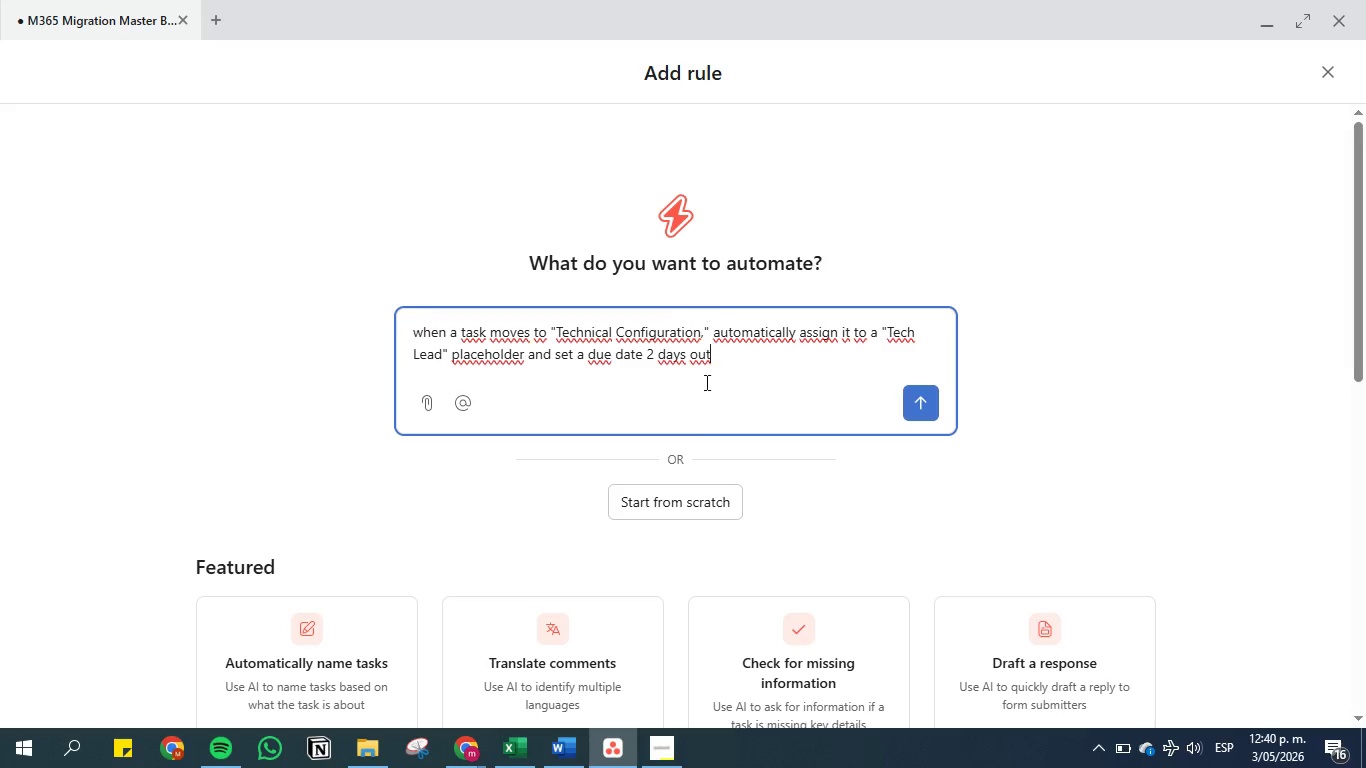 
left_click([564, 743])
 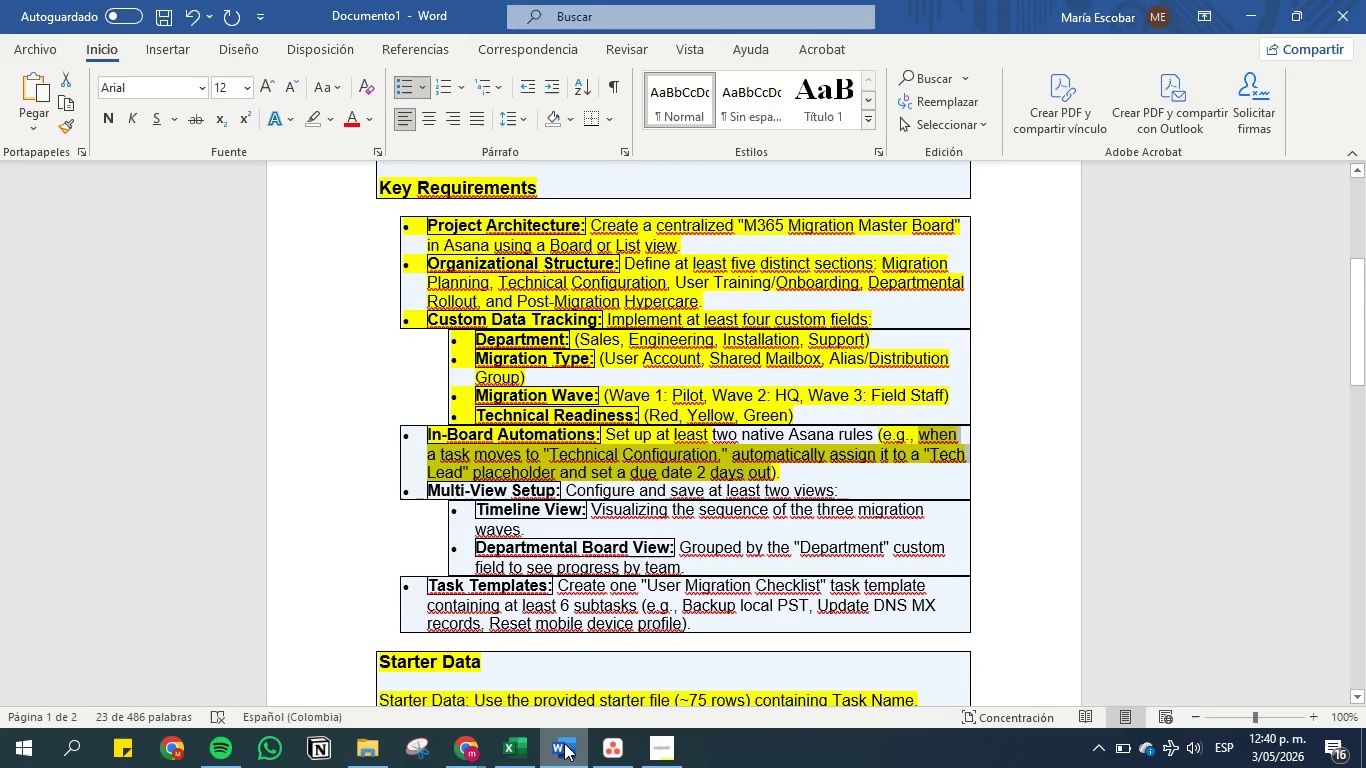 
left_click([564, 743])
 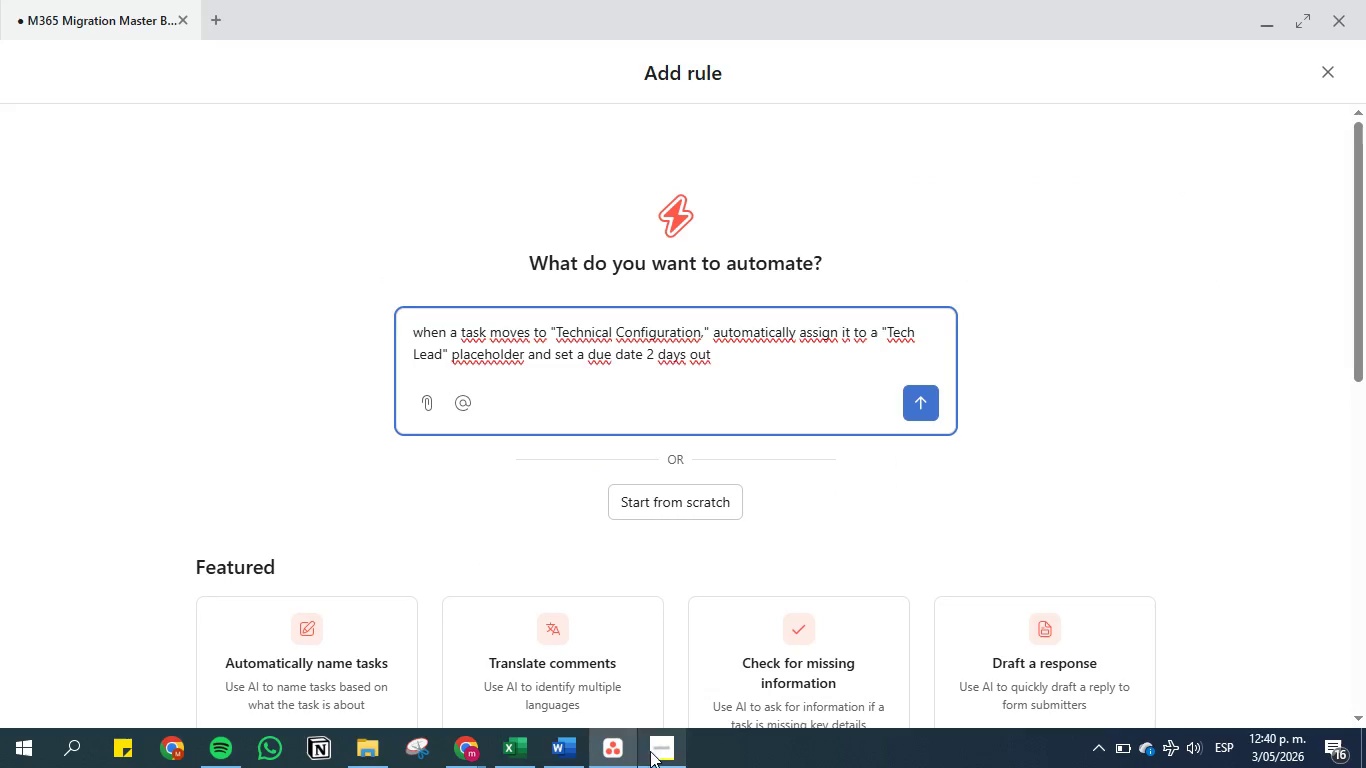 
mouse_move([525, 752])
 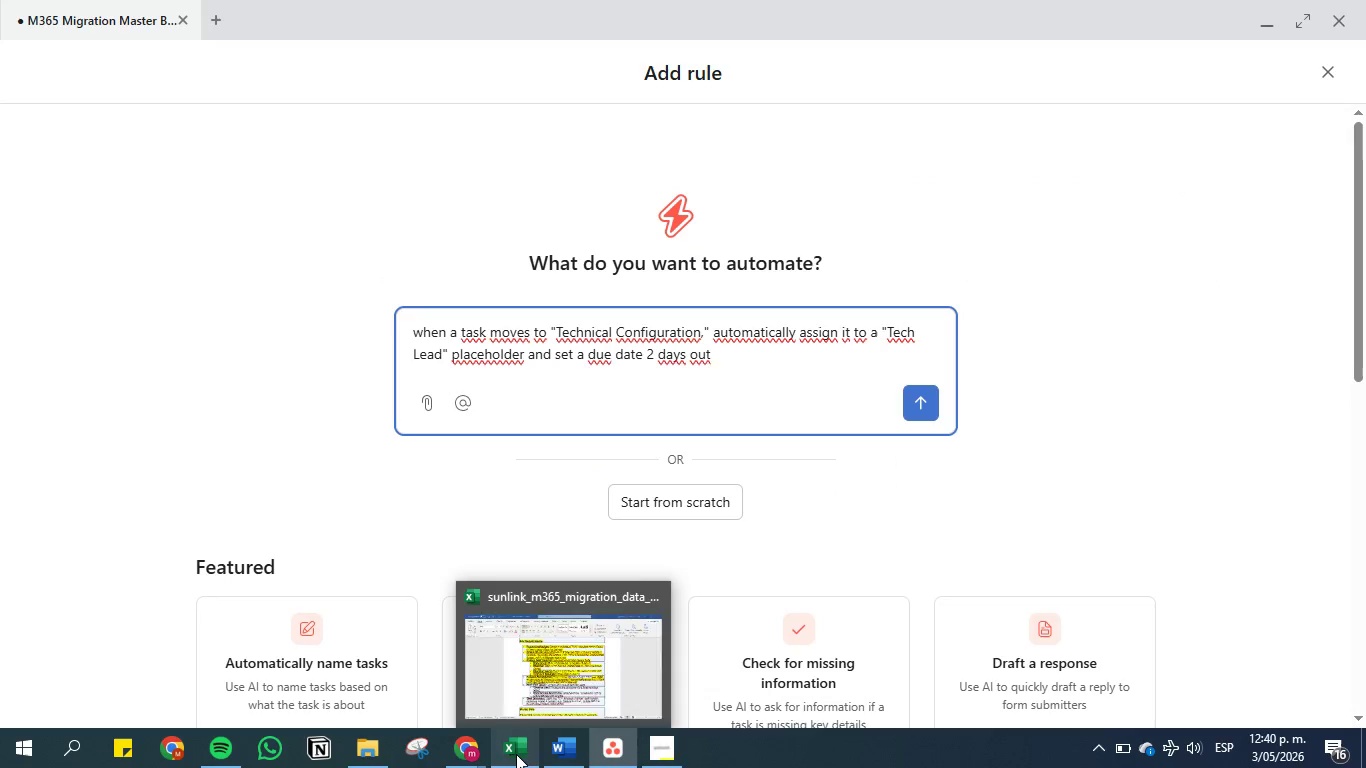 
left_click([516, 754])
 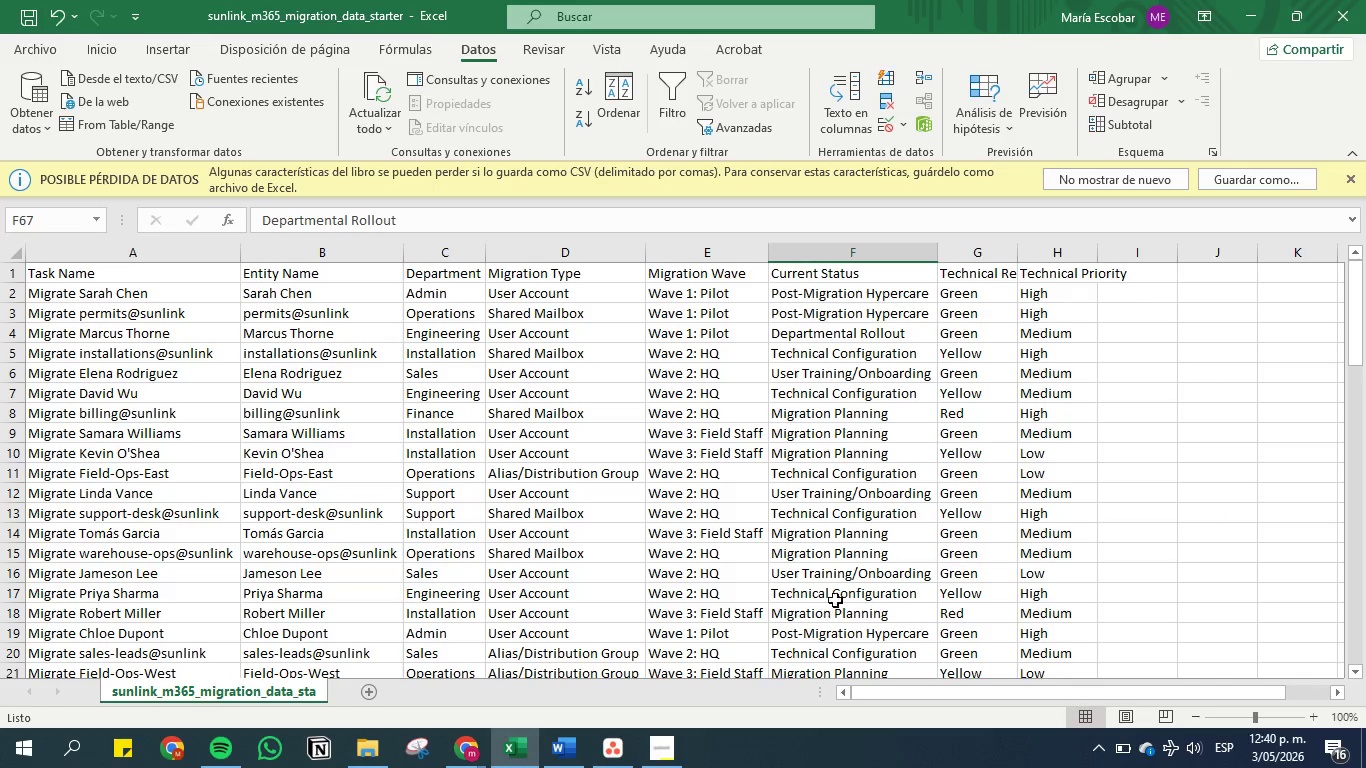 
wait(5.06)
 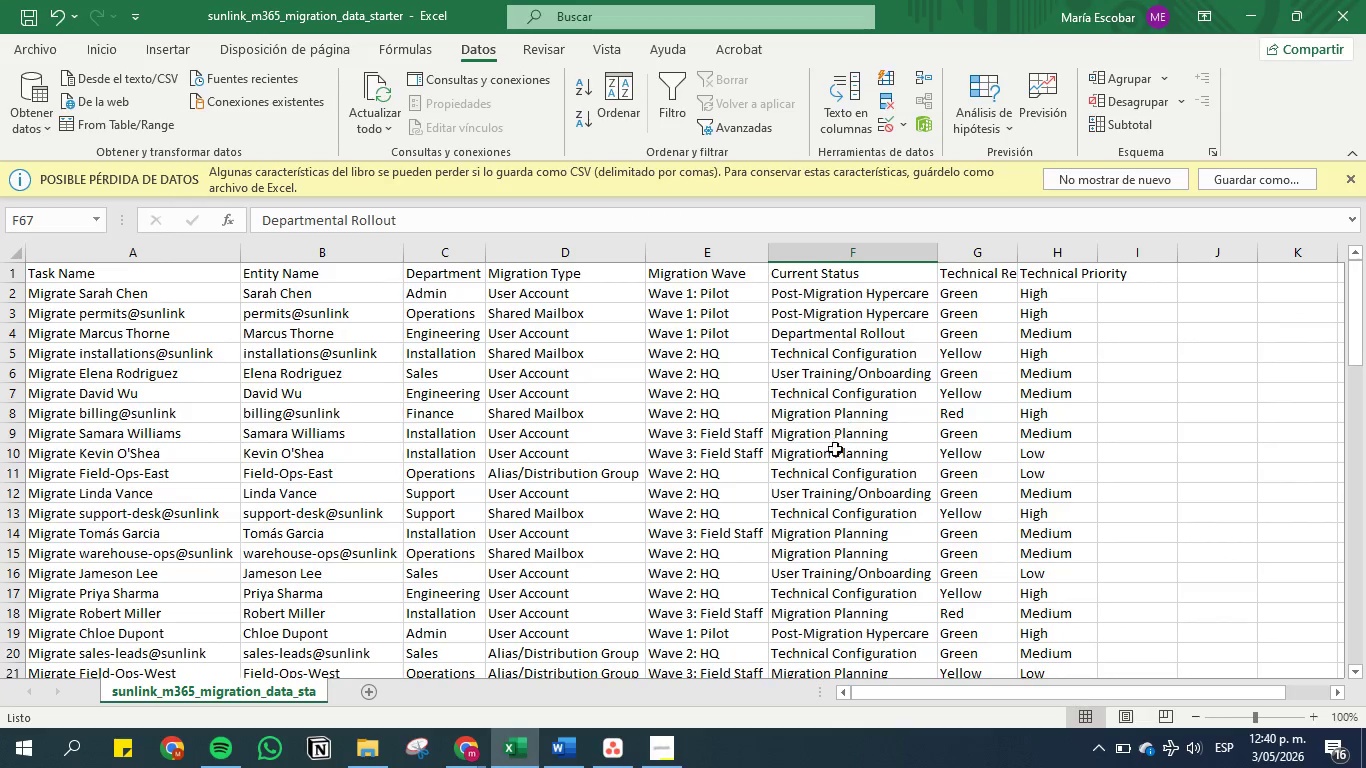 
scroll: coordinate [839, 557], scroll_direction: down, amount: 2.0
 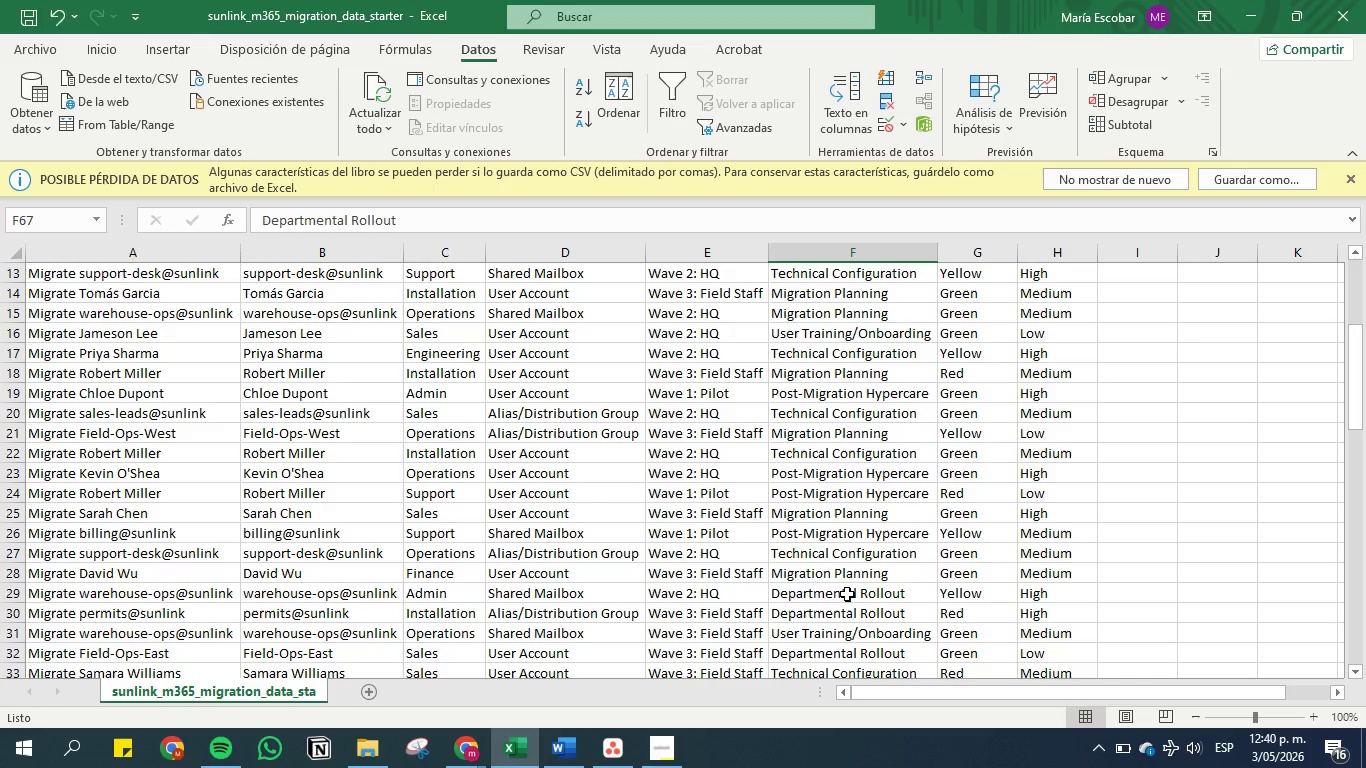 
left_click([847, 594])
 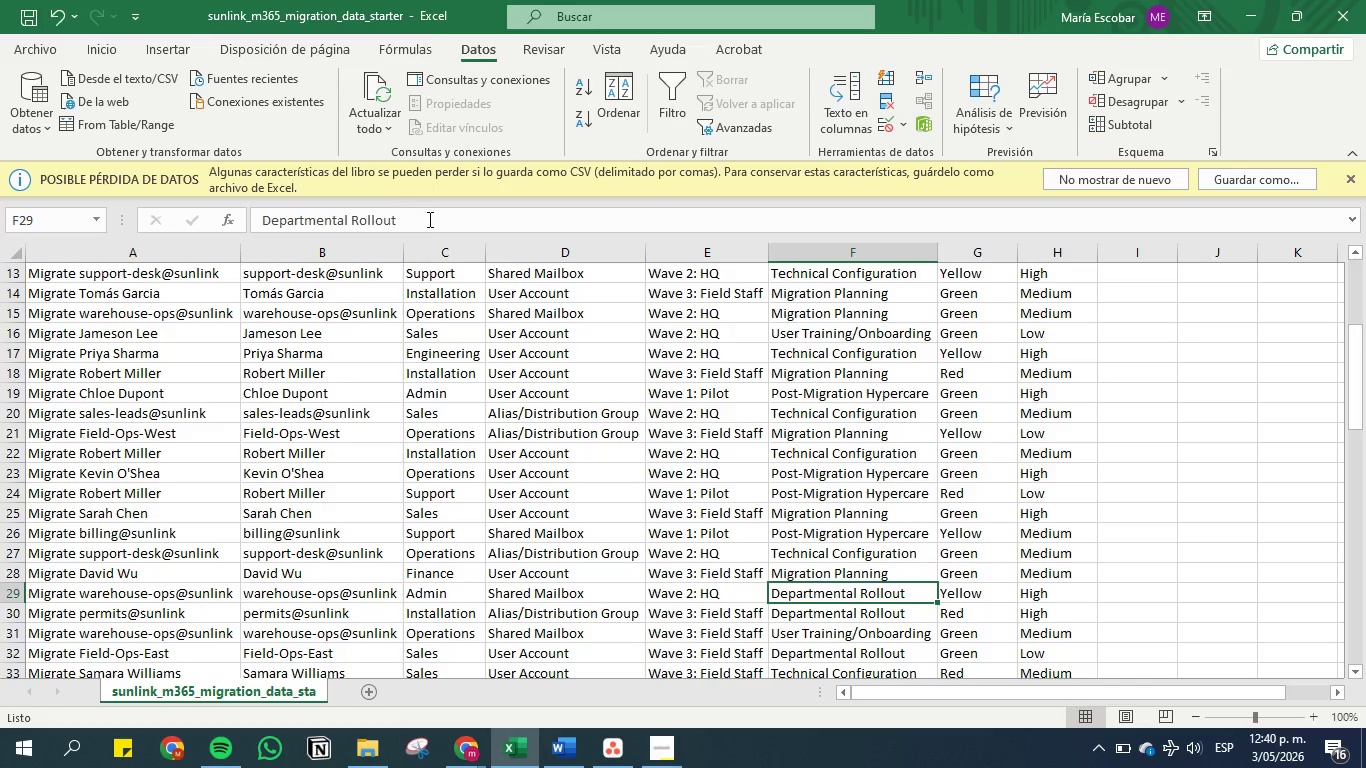 
double_click([428, 219])
 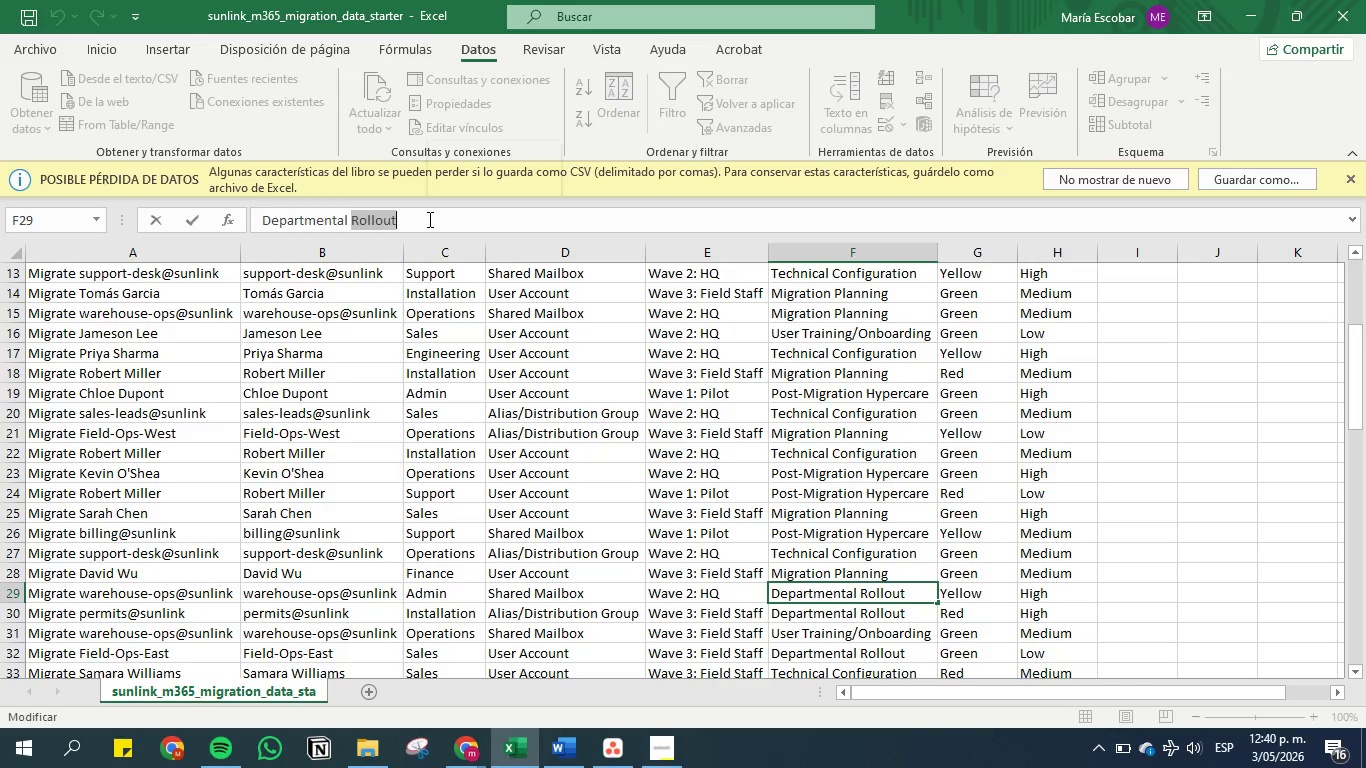 
triple_click([428, 219])
 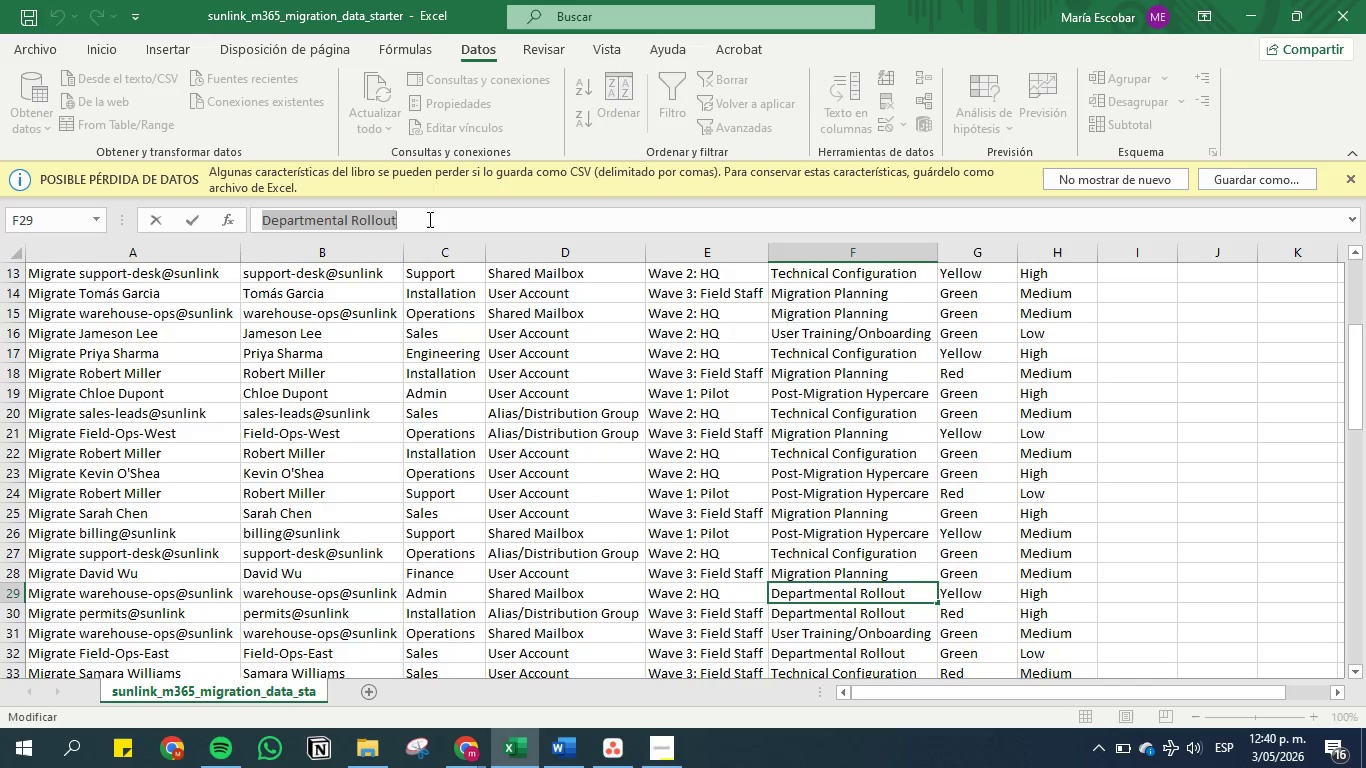 
key(Control+C)
 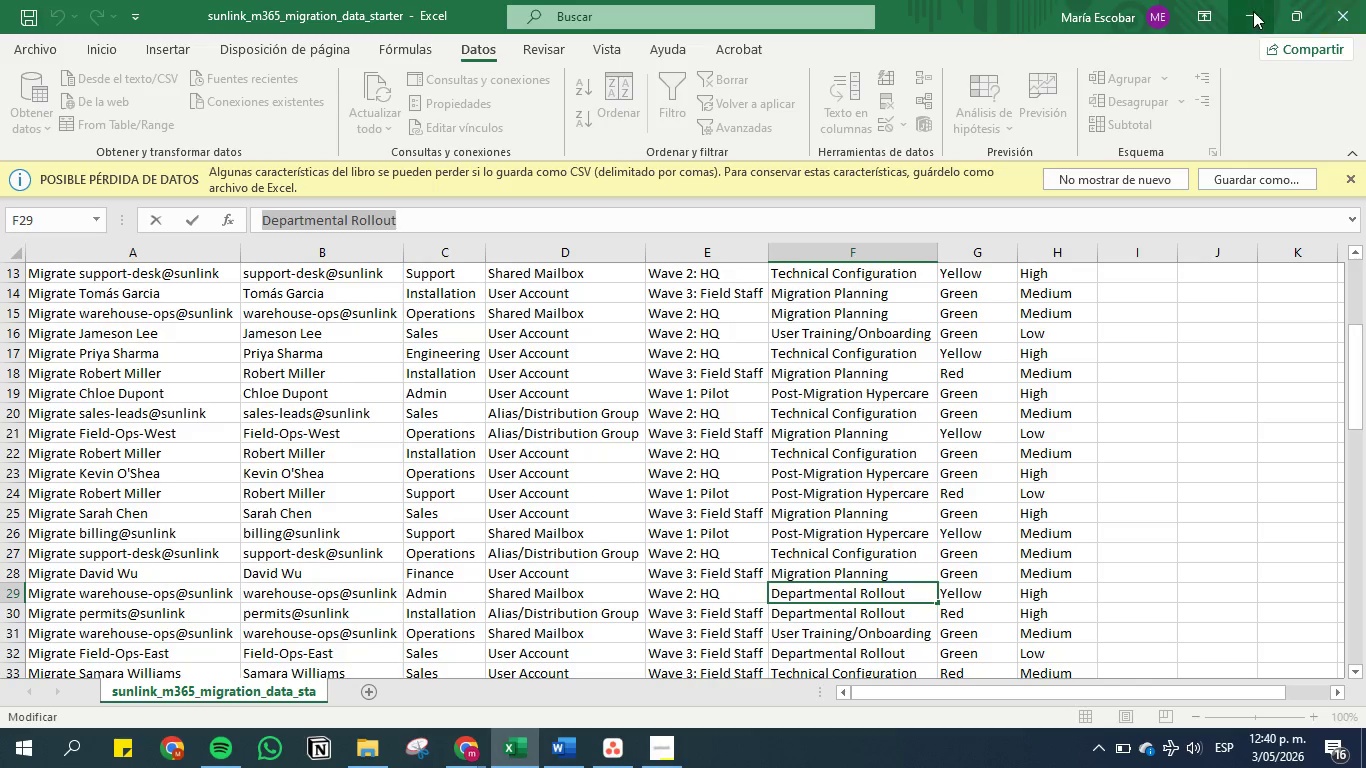 
left_click([1253, 11])
 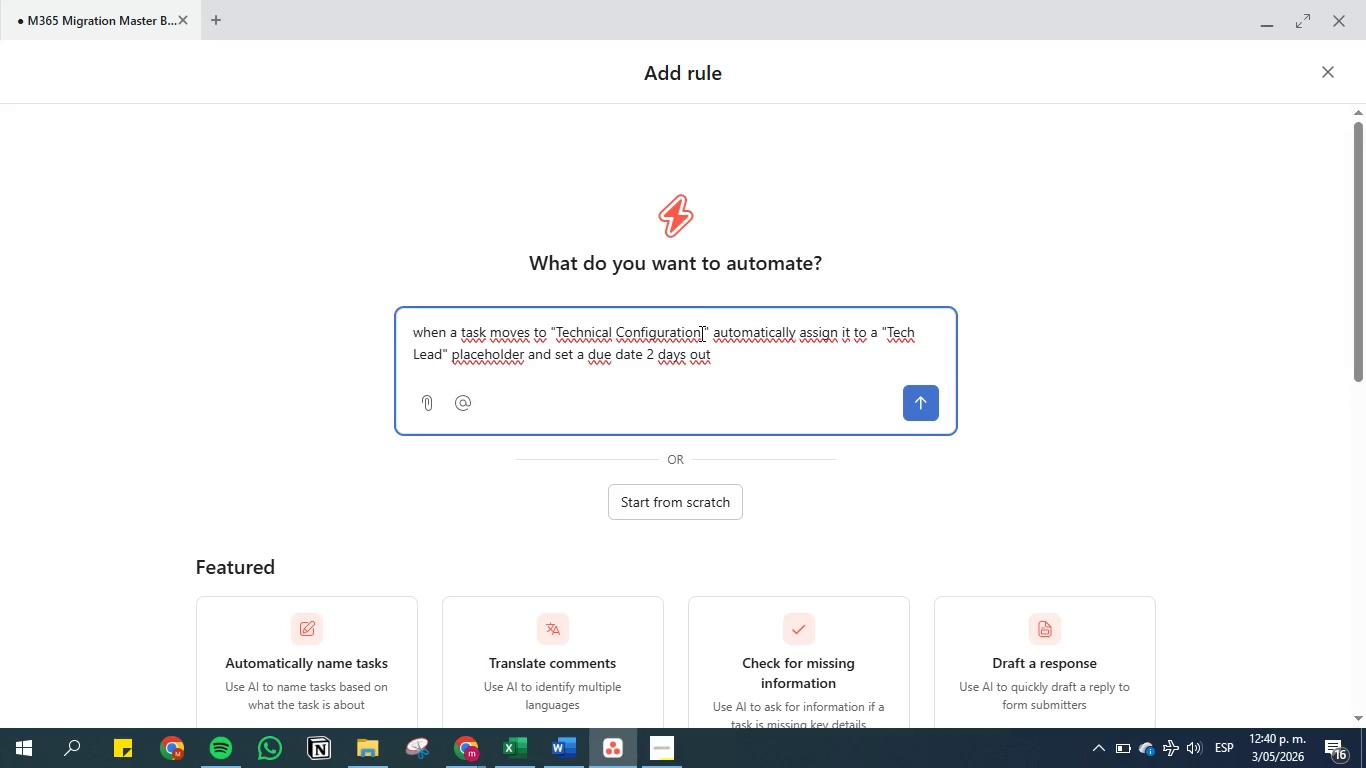 
left_click_drag(start_coordinate=[704, 335], to_coordinate=[554, 336])
 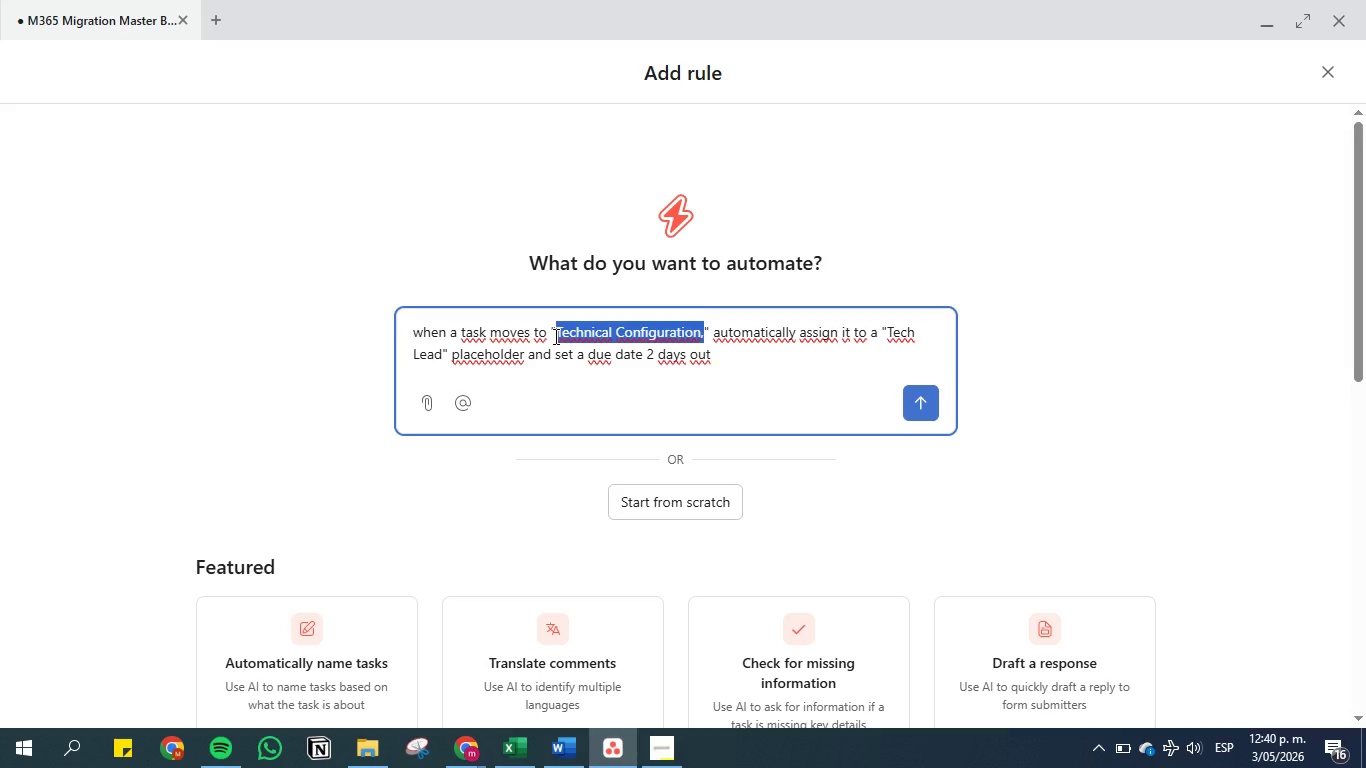 
key(Control+V)
 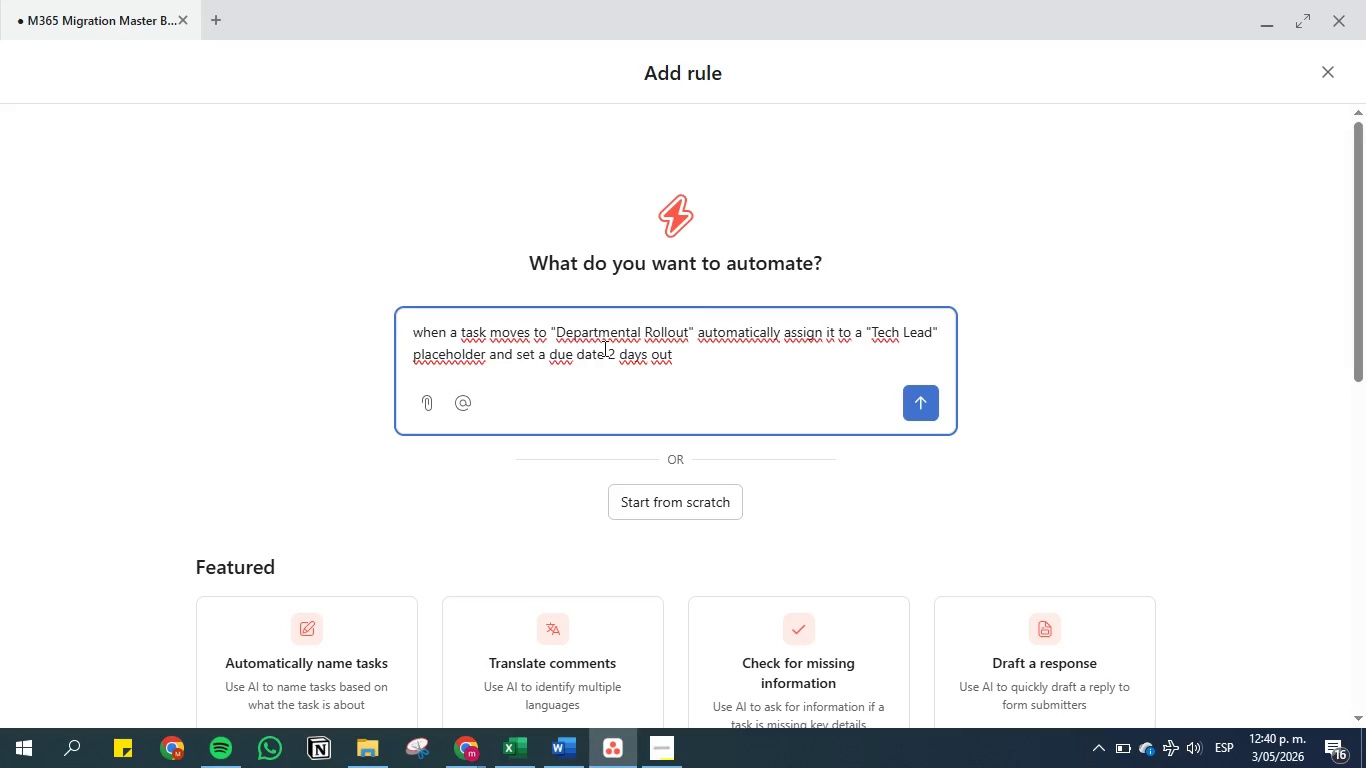 
wait(5.39)
 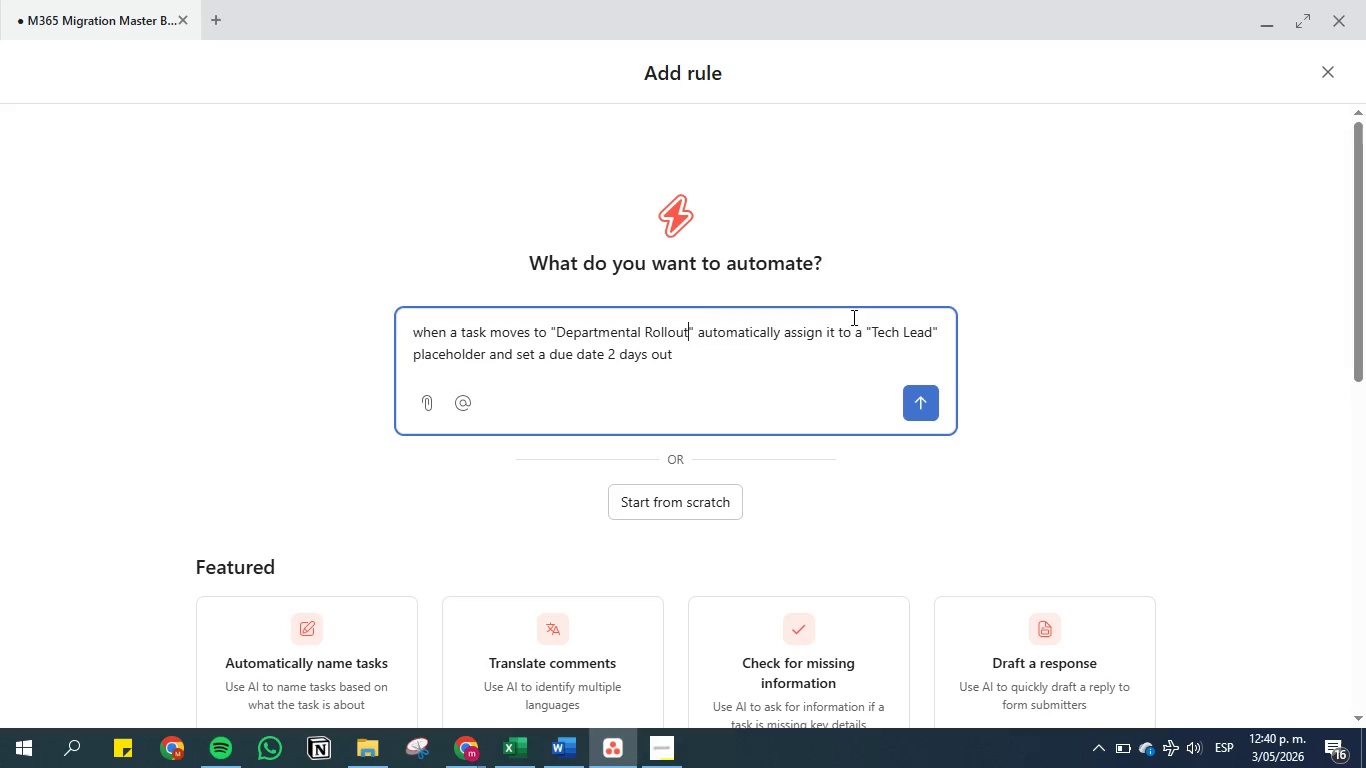 
left_click_drag(start_coordinate=[512, 357], to_coordinate=[782, 306])
 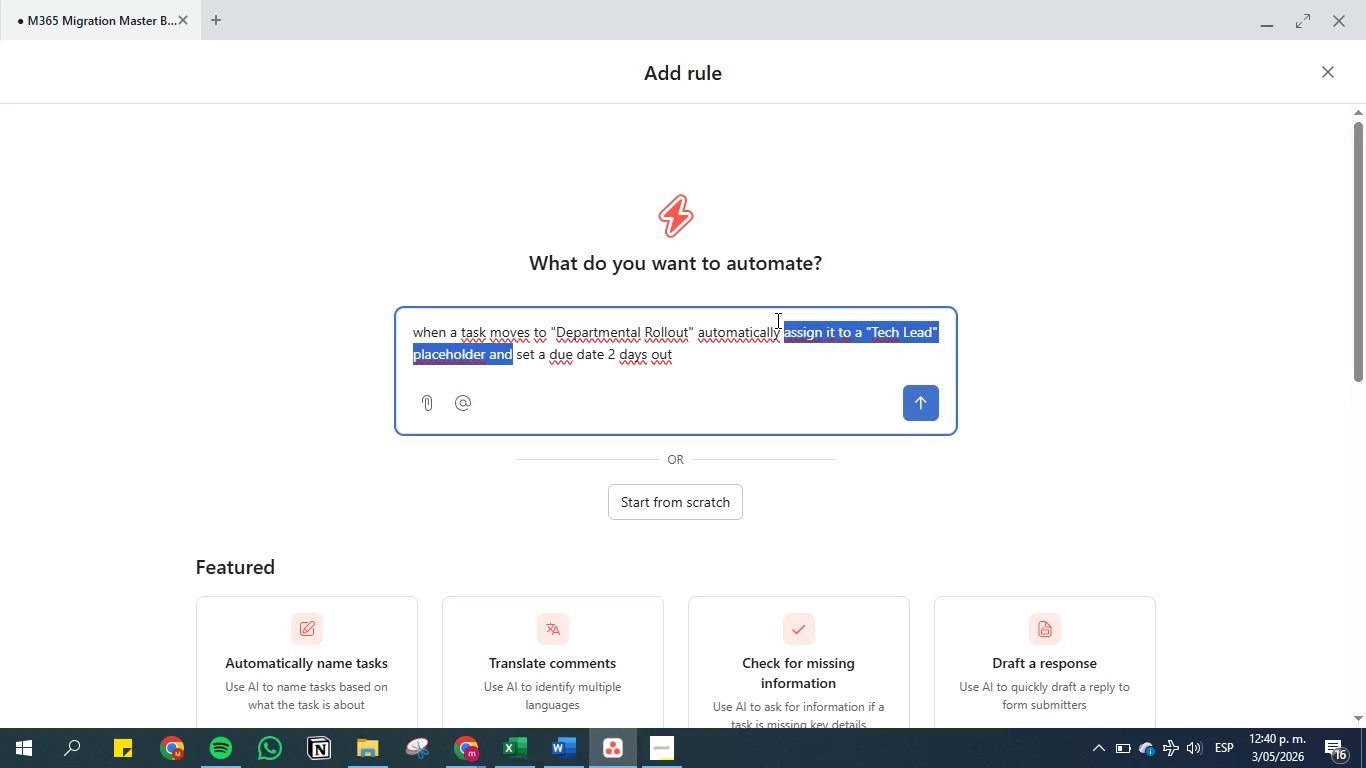 
key(Backspace)
 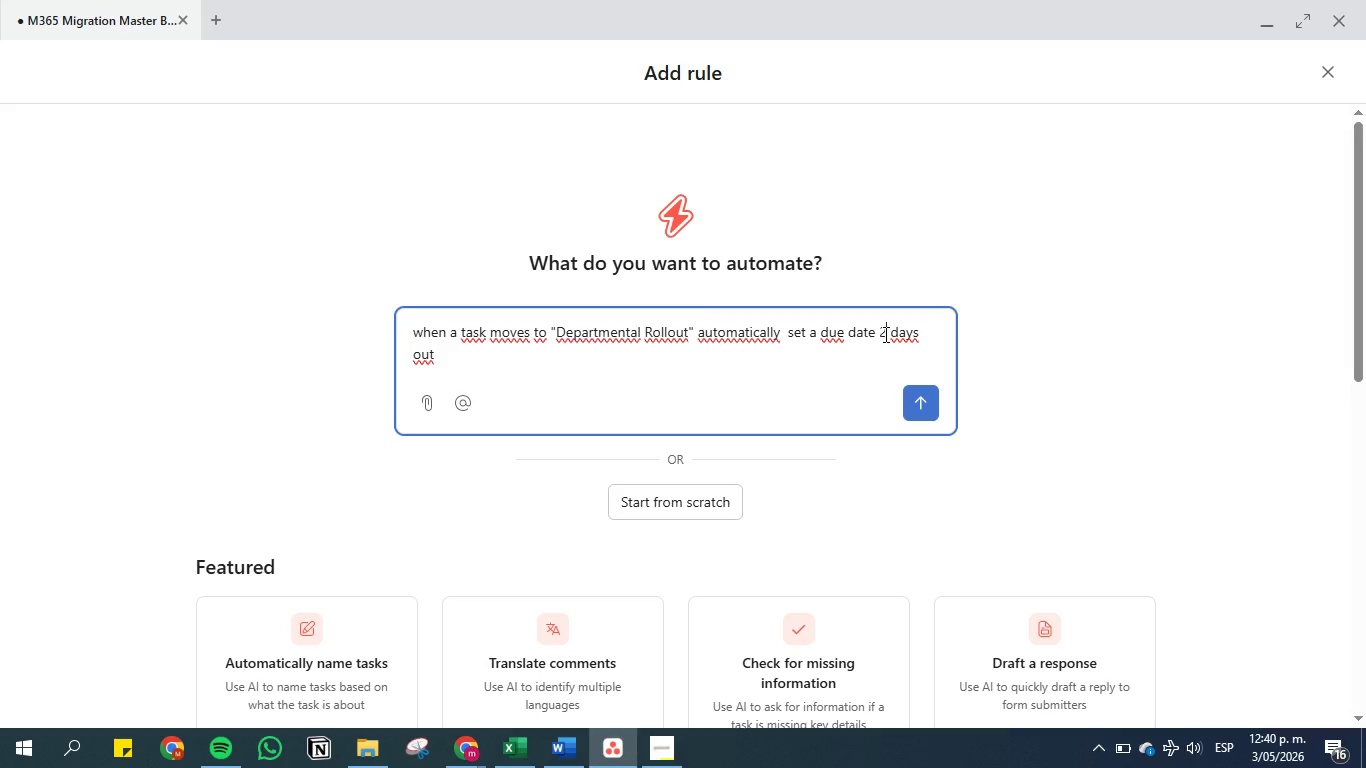 
key(3)
 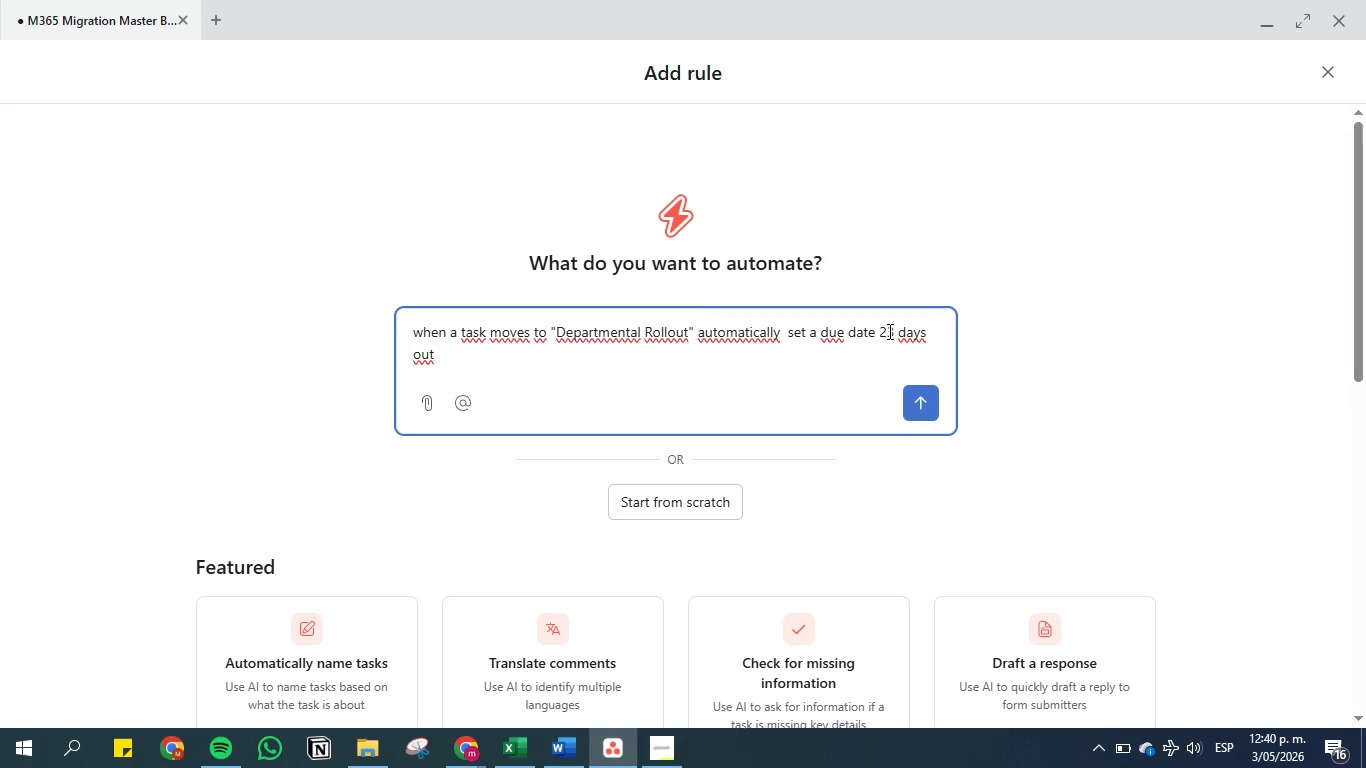 
left_click([888, 332])
 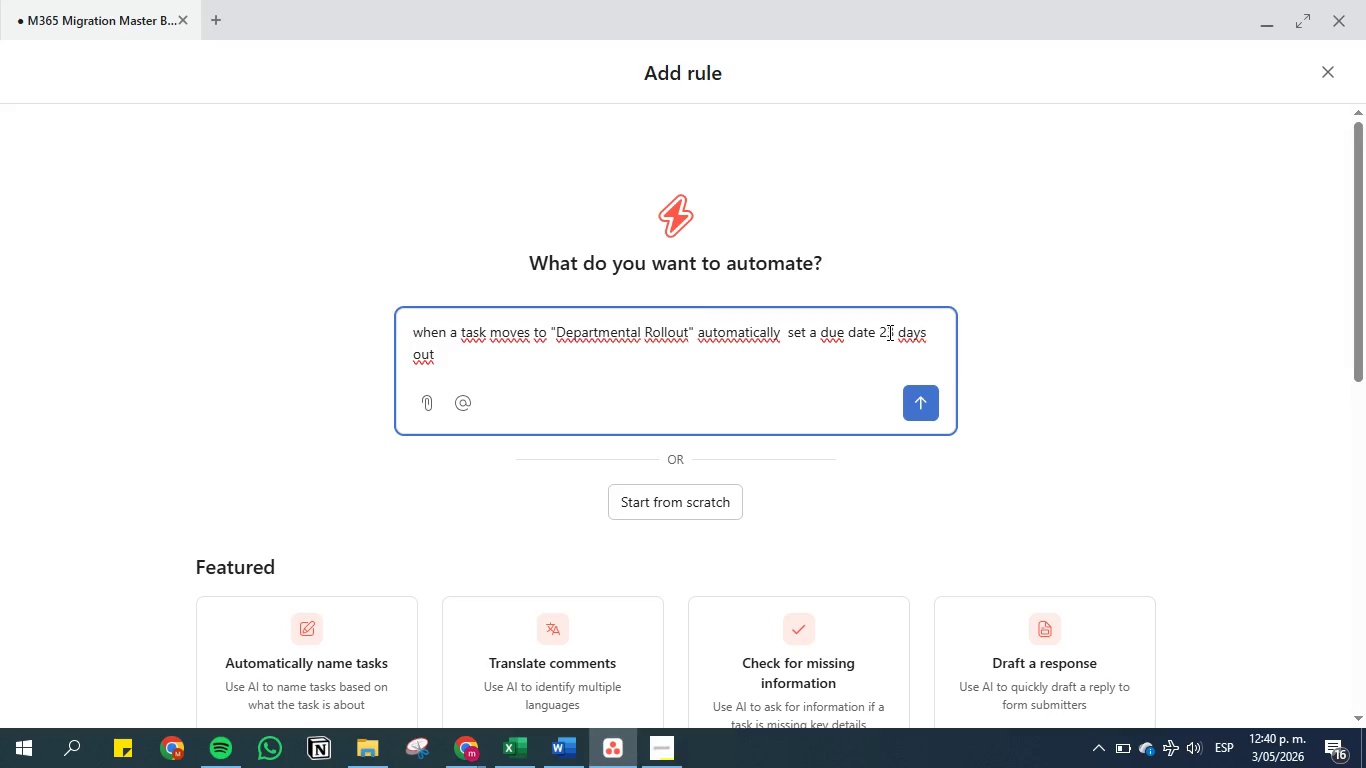 
key(Backspace)
 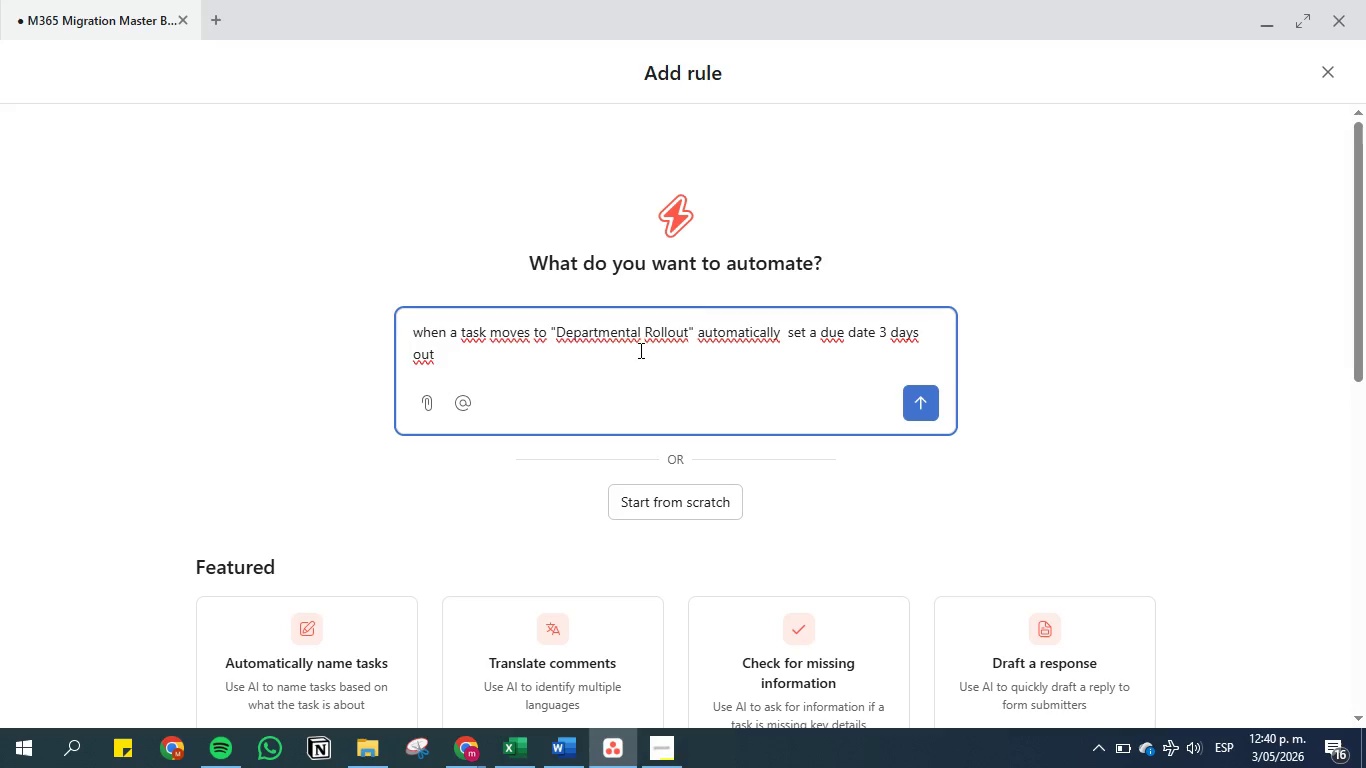 
left_click([632, 341])
 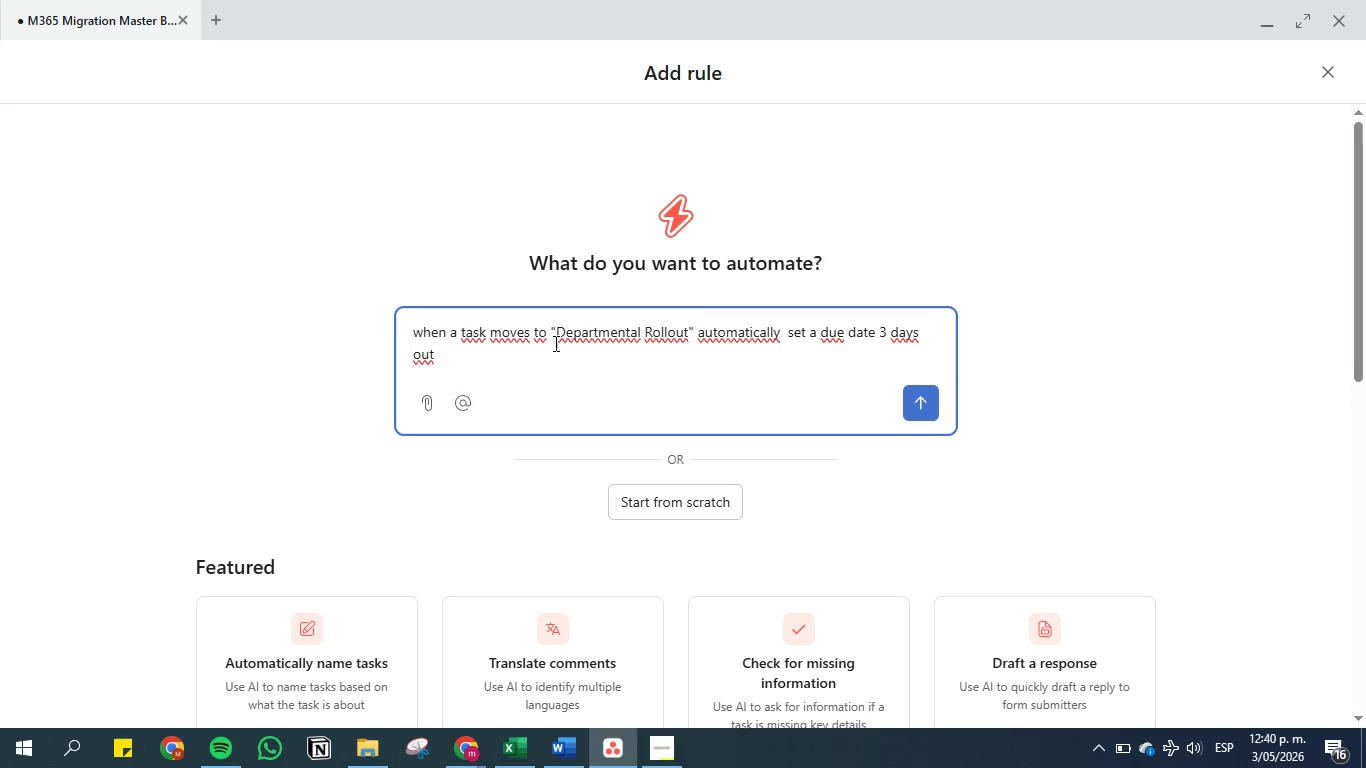 
left_click([554, 343])
 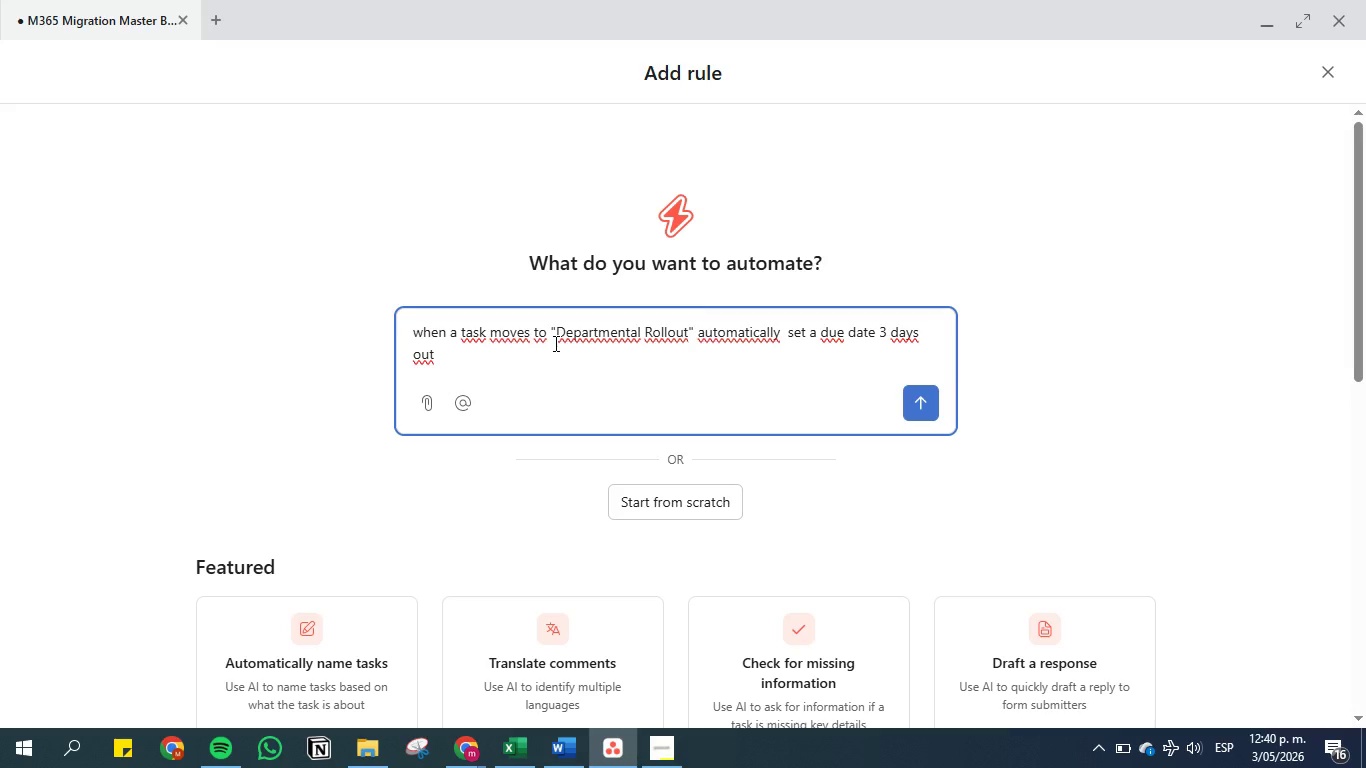 
wait(6.7)
 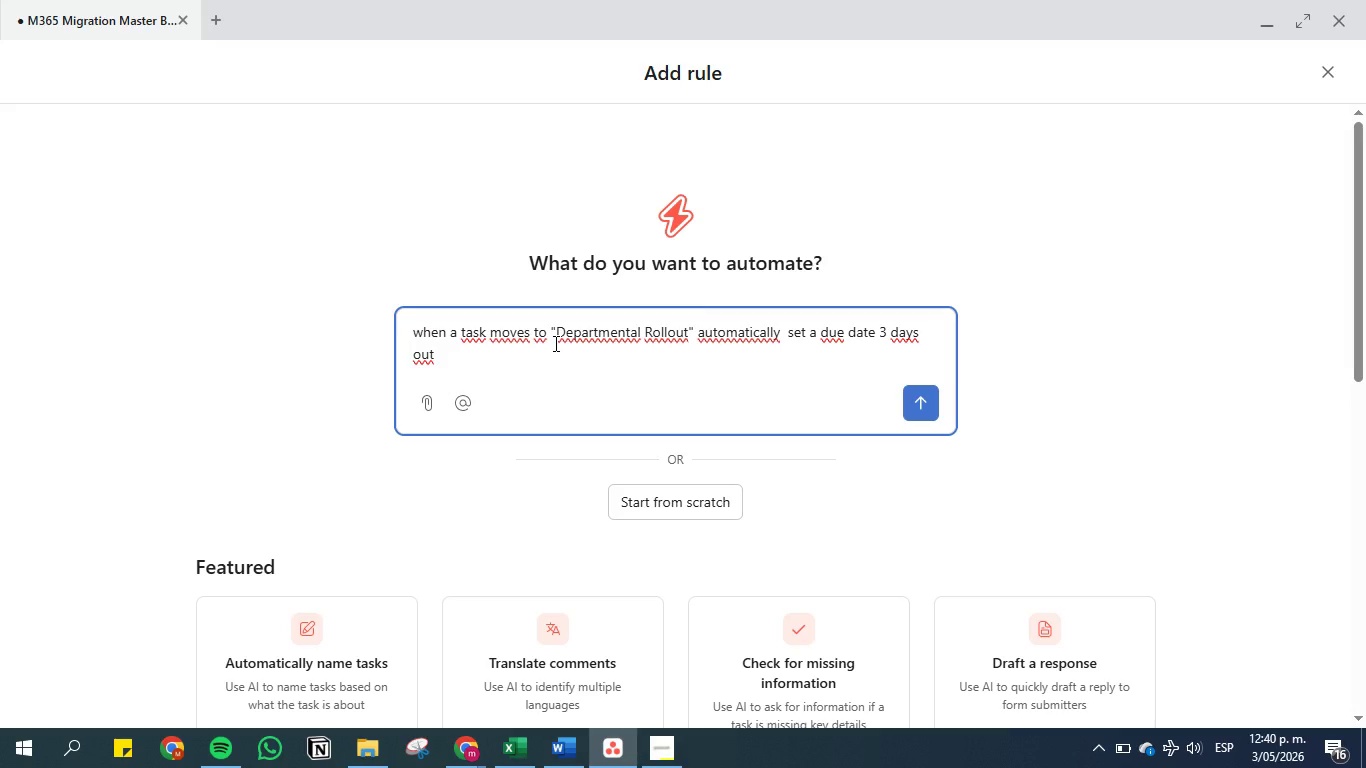 
type( and add a comment )
 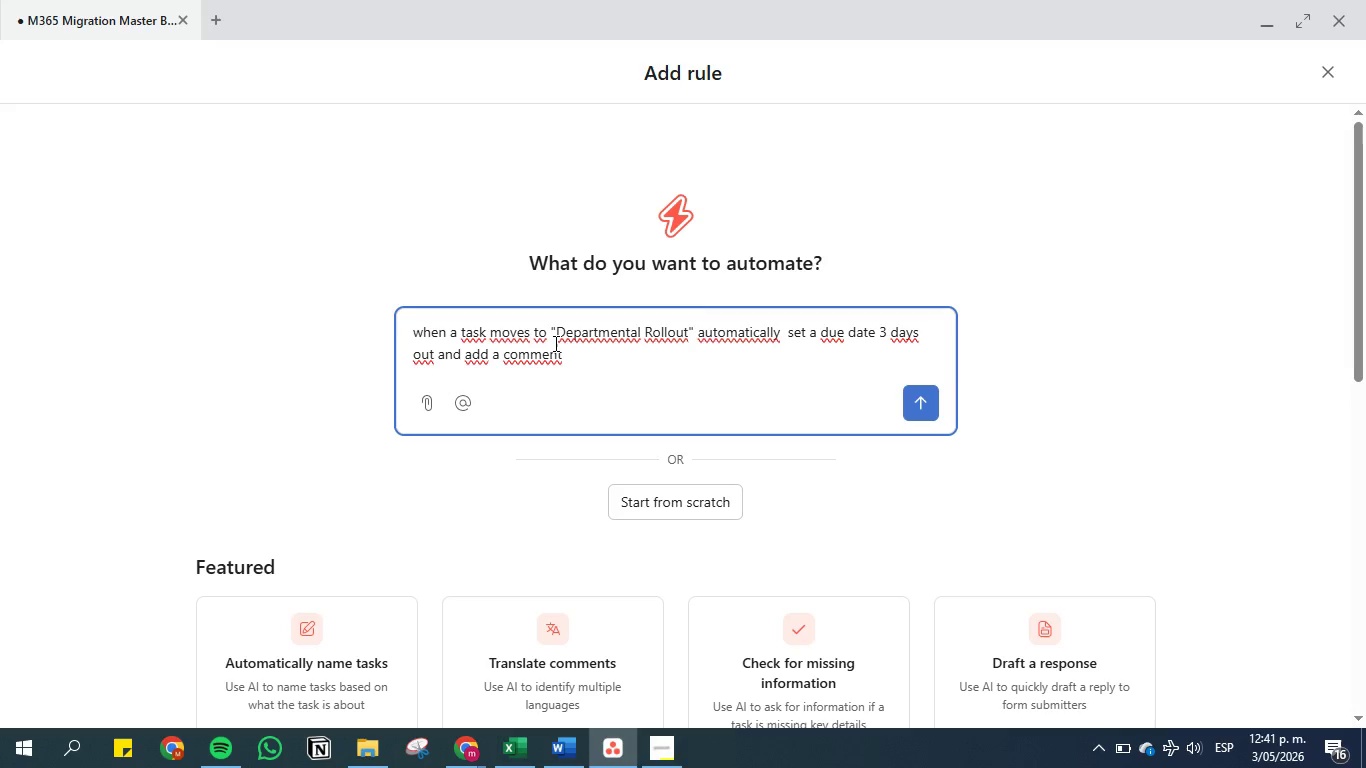 
wait(8.64)
 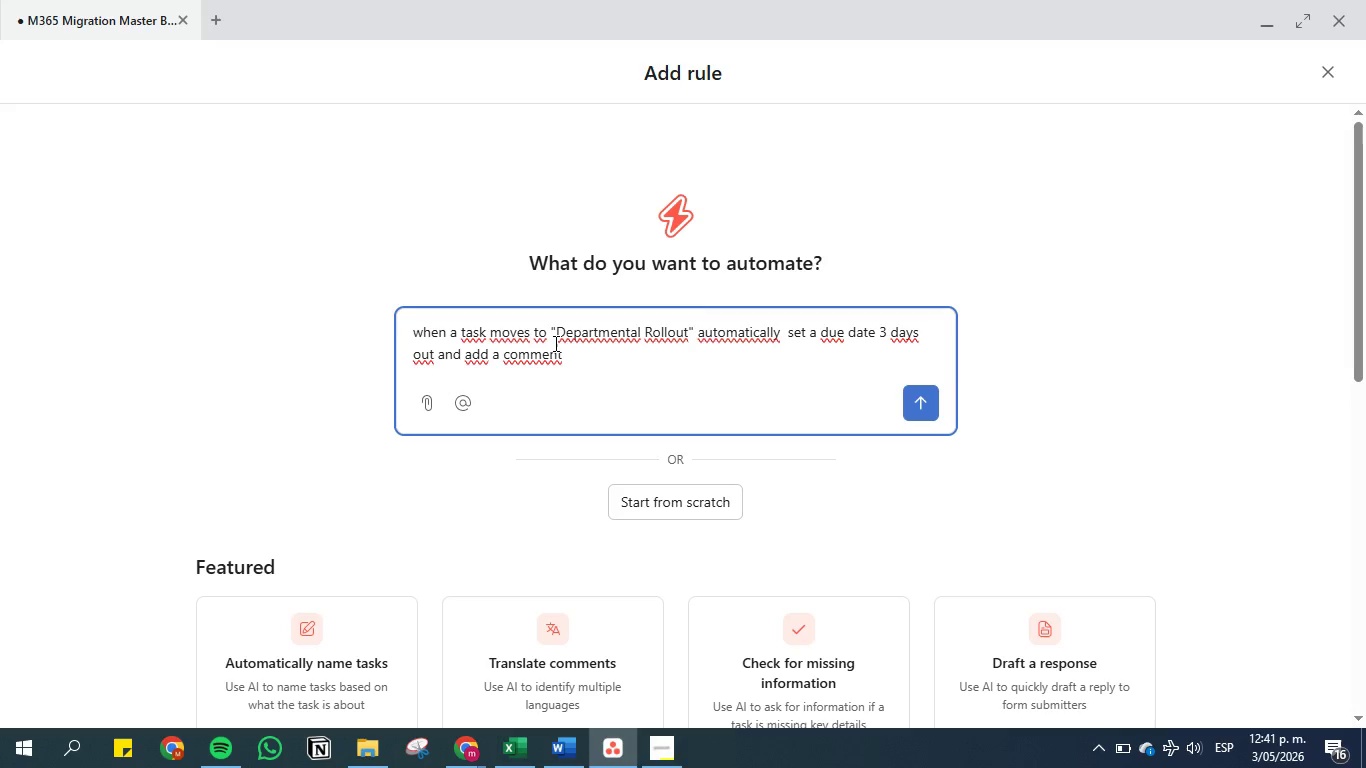 
type(Redy)
 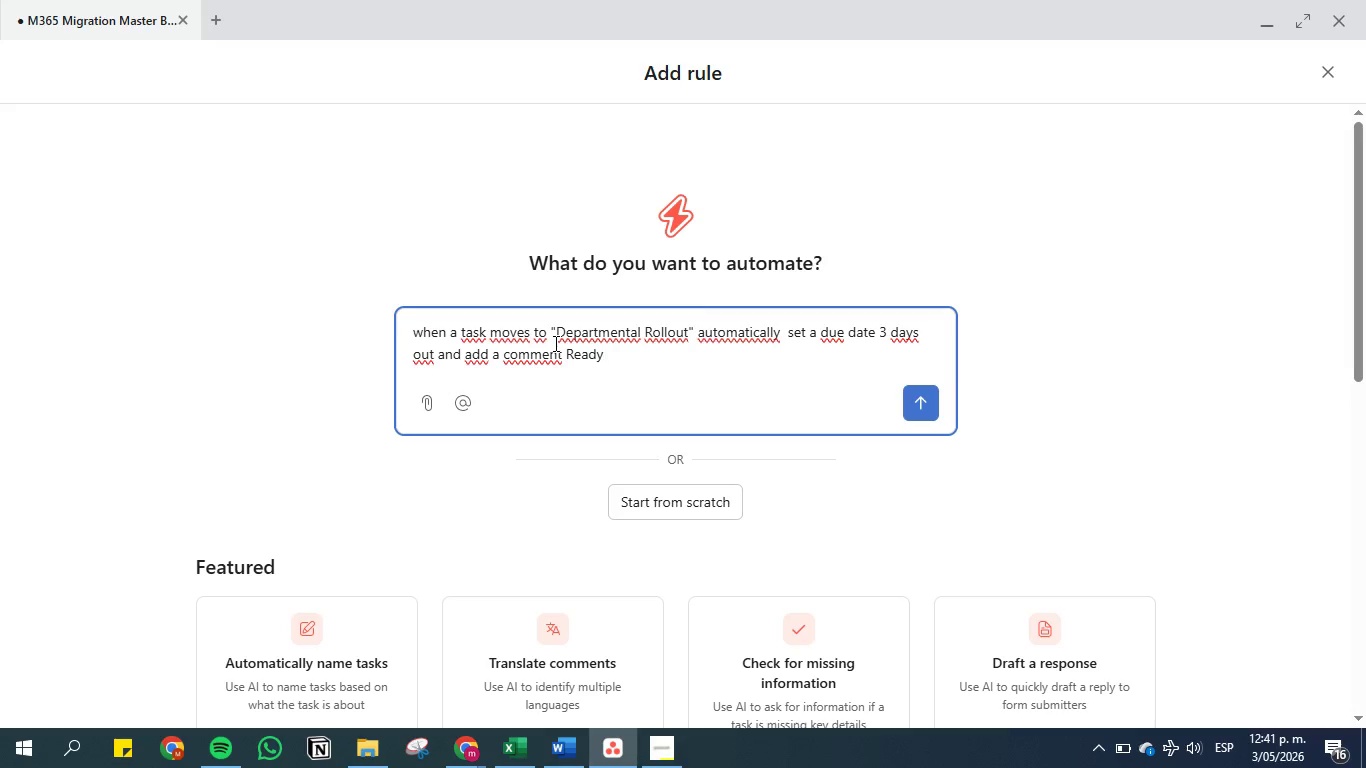 
hold_key(key=A, duration=0.41)
 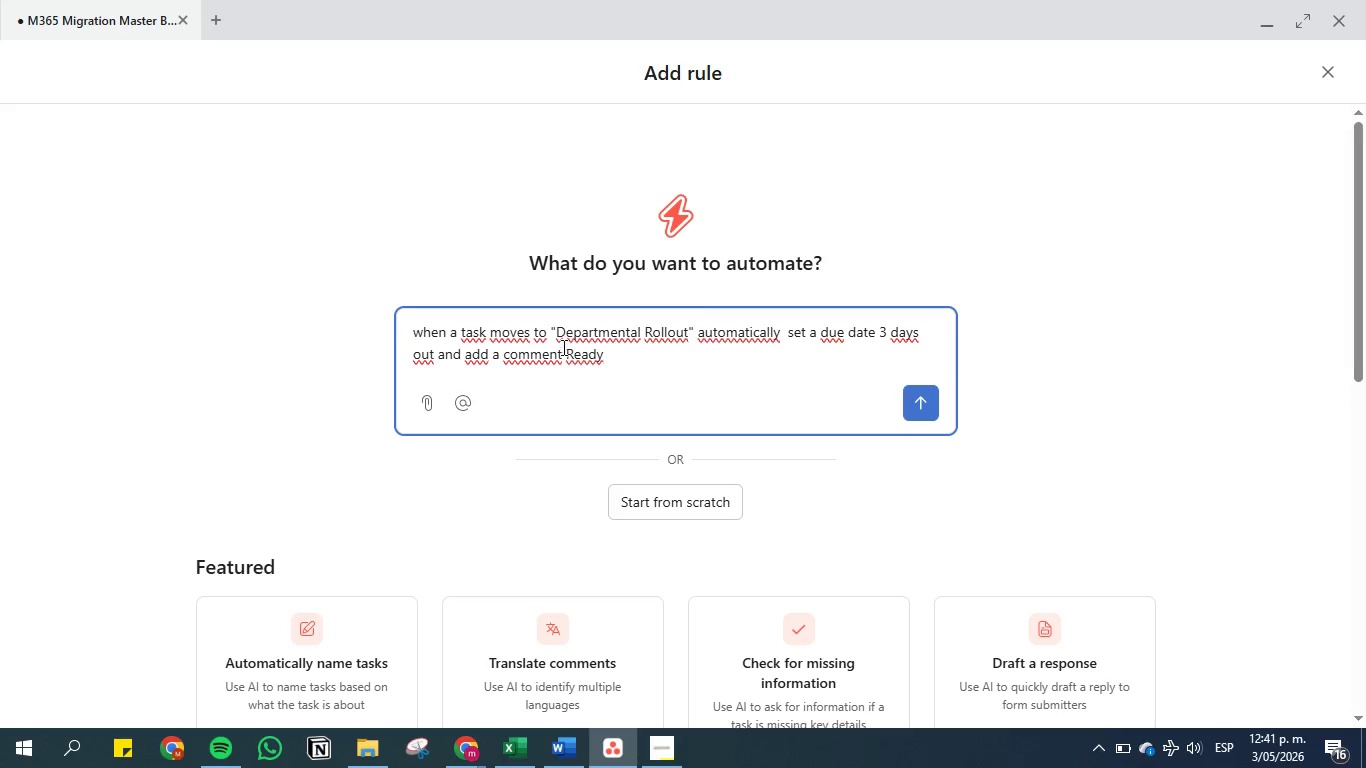 
left_click([566, 351])
 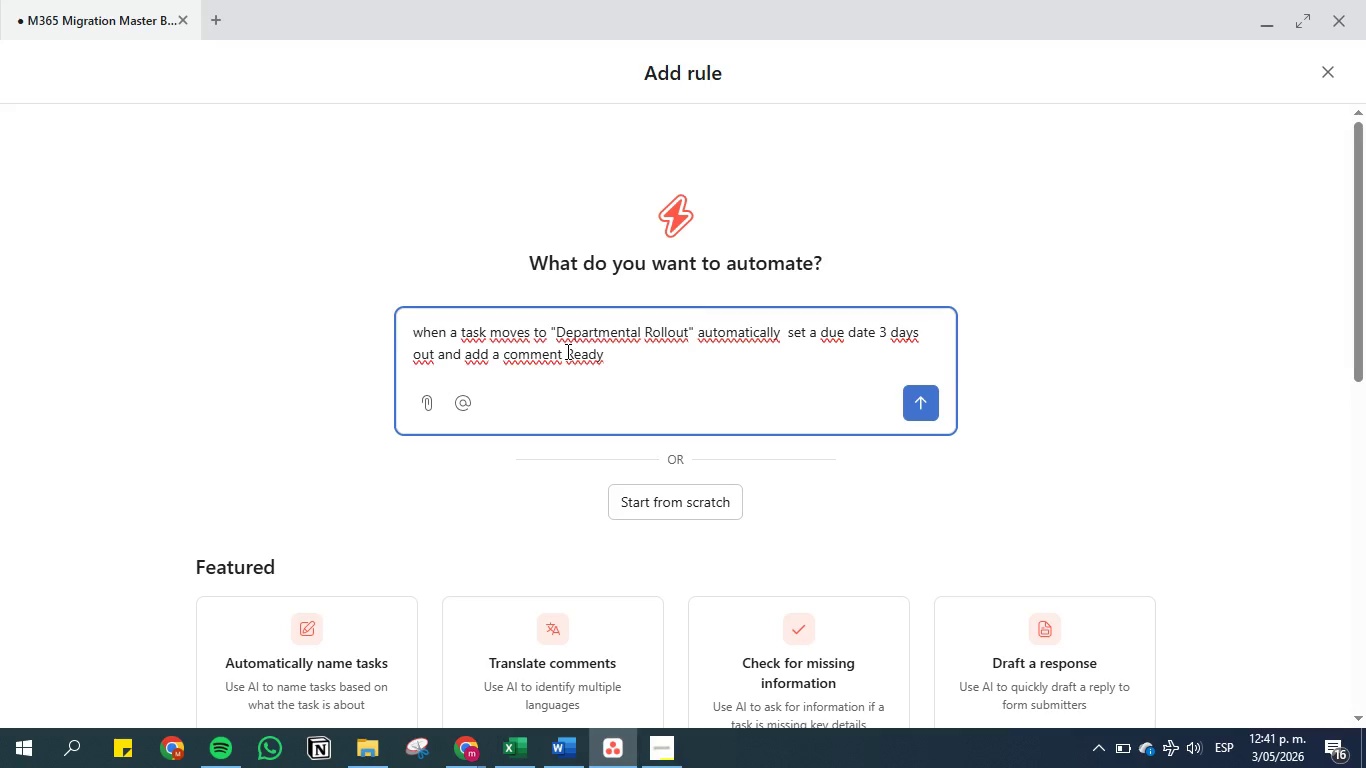 
key(Backspace)
 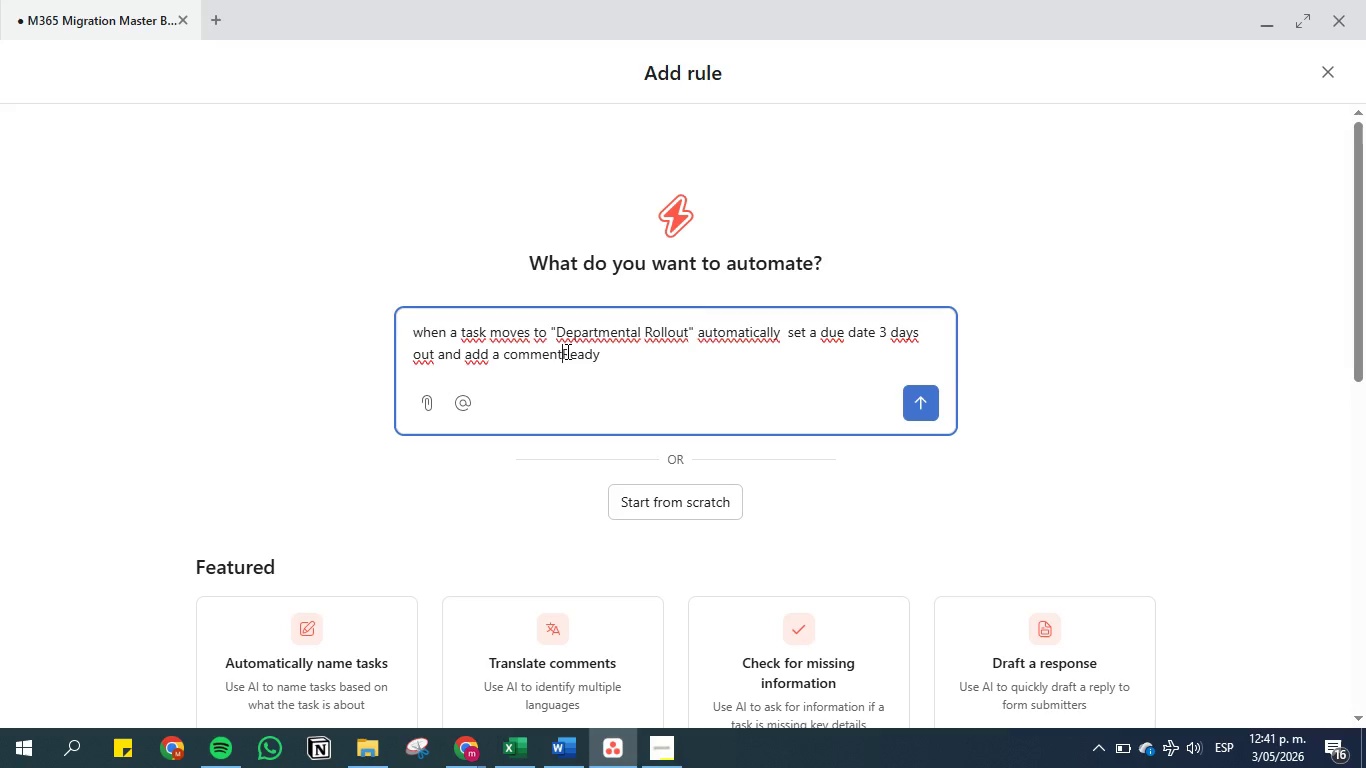 
key(Shift+Period)
 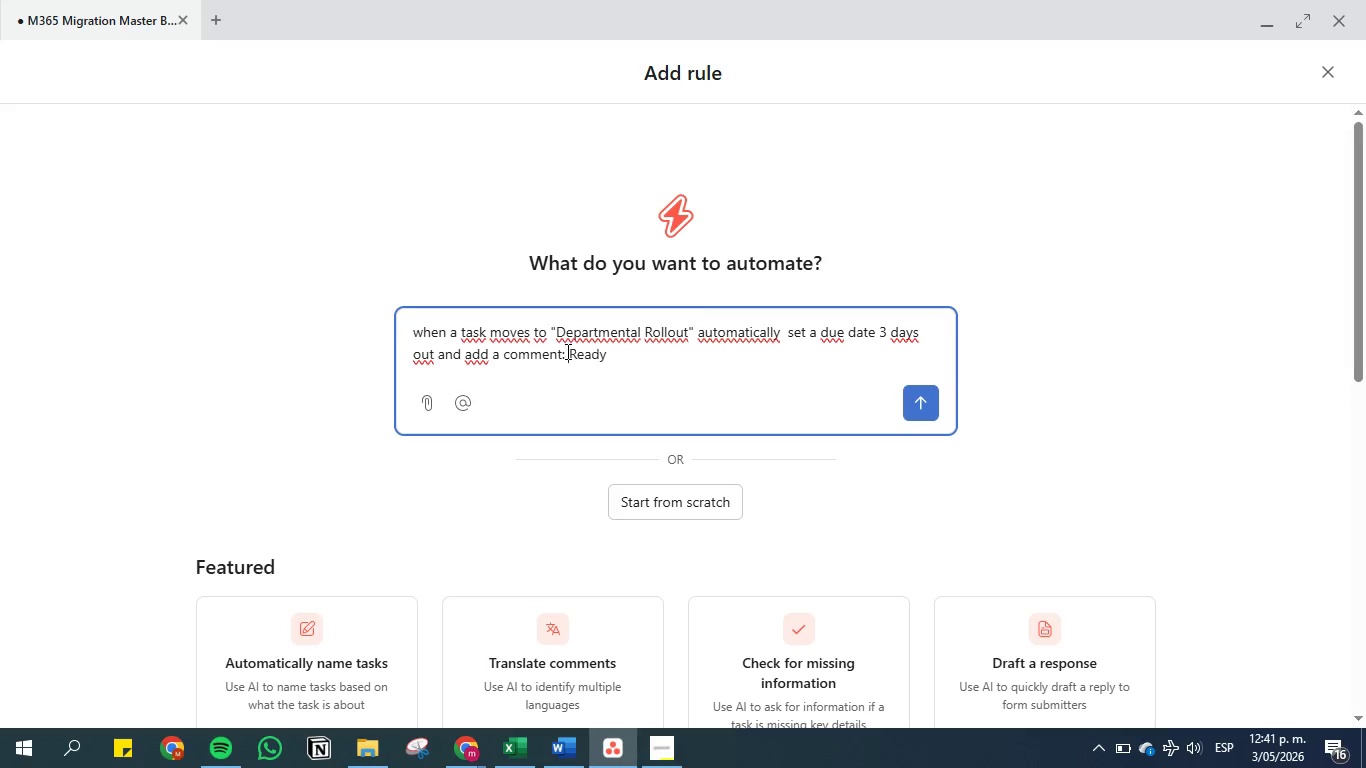 
key(Space)
 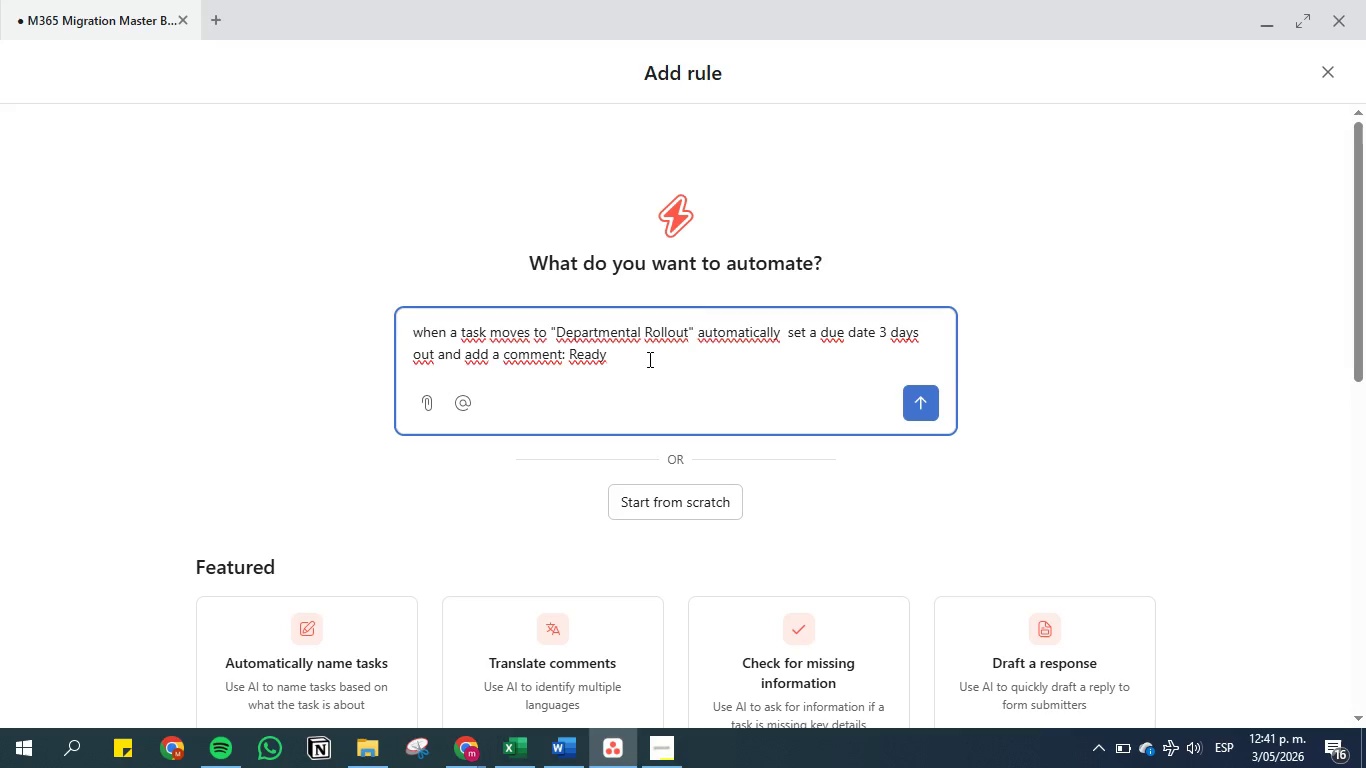 
left_click([648, 359])
 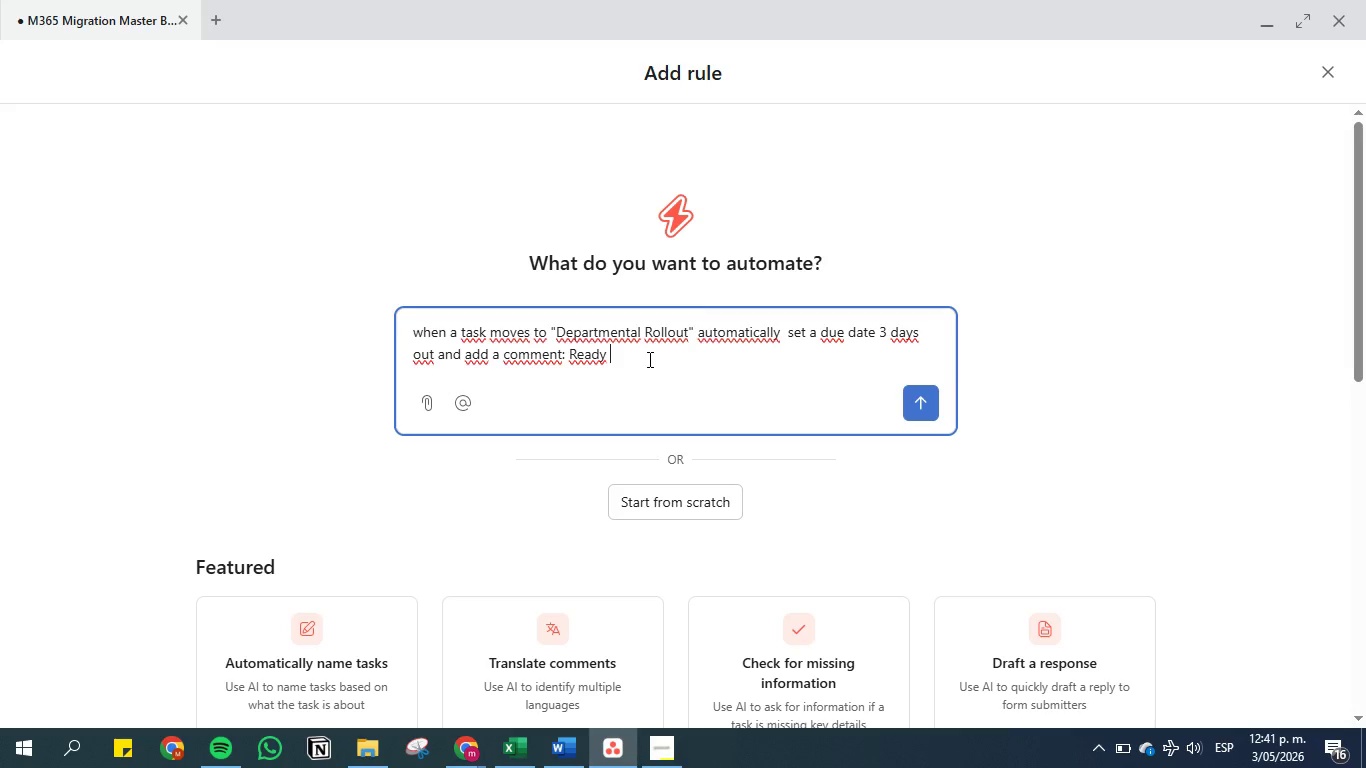 
type( for department deployment in the ts)
 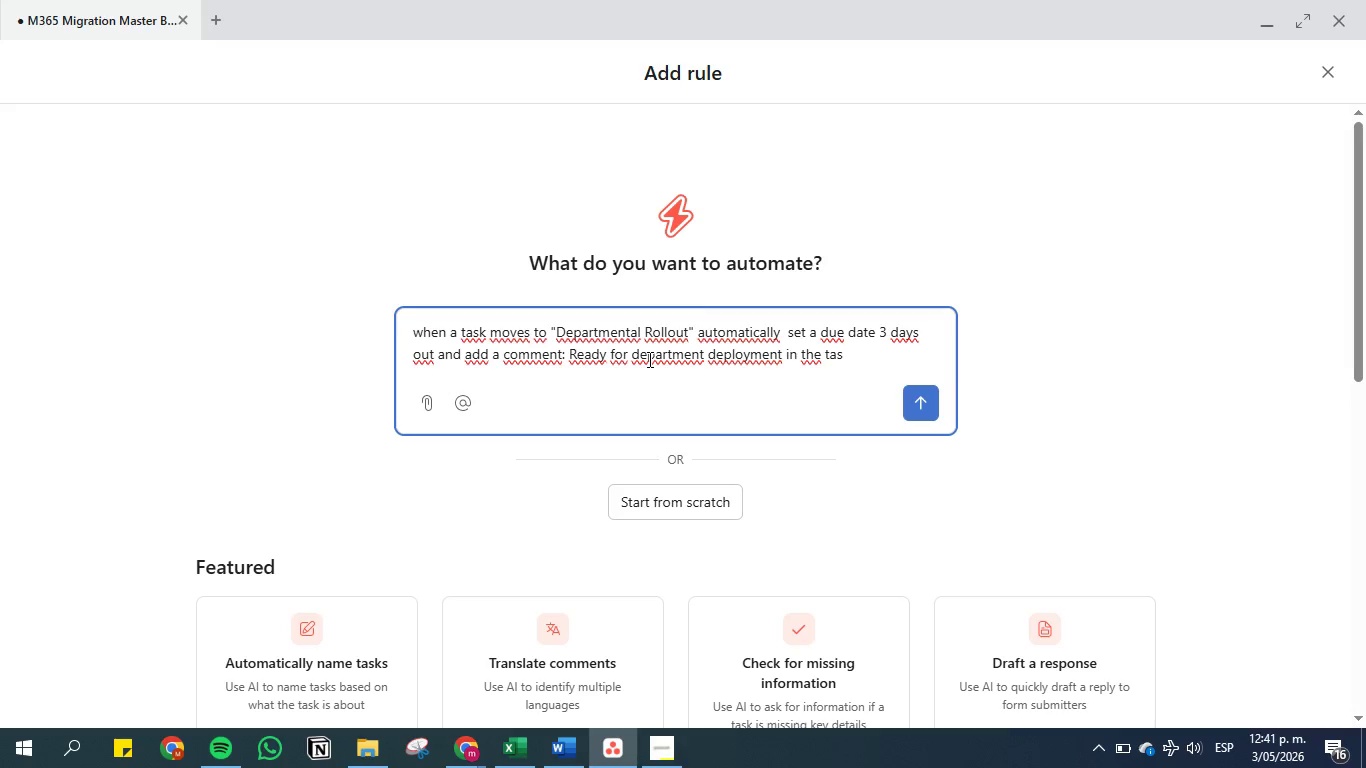 
hold_key(key=A, duration=0.34)
 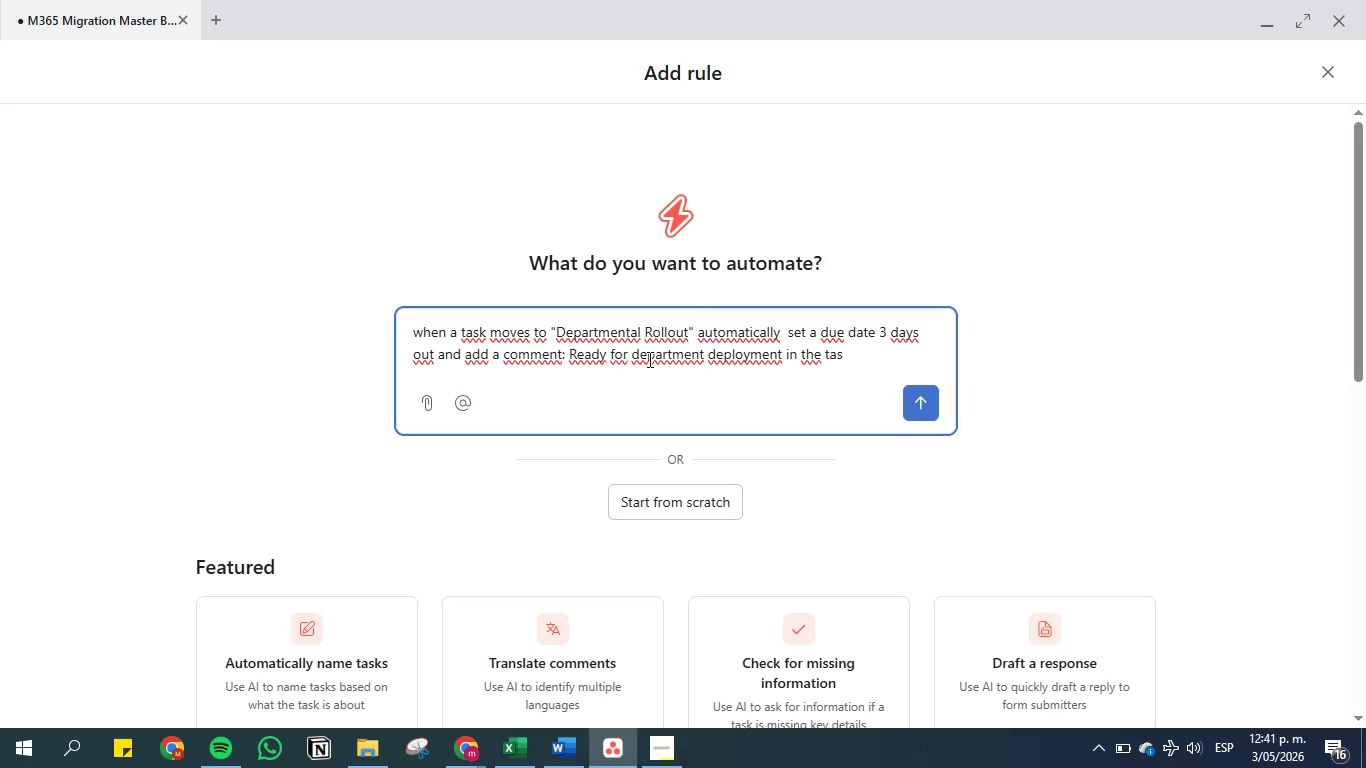 
hold_key(key=Backspace, duration=0.78)
 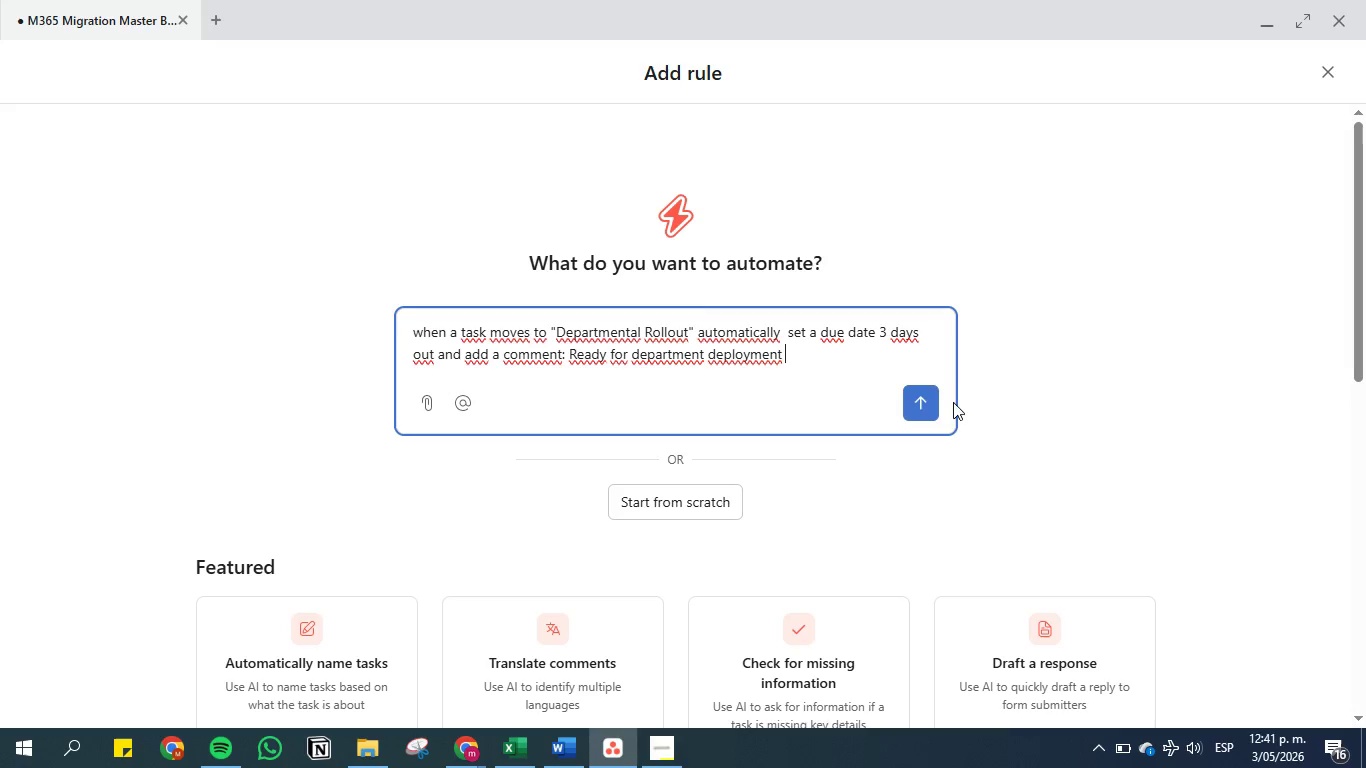 
left_click([913, 403])
 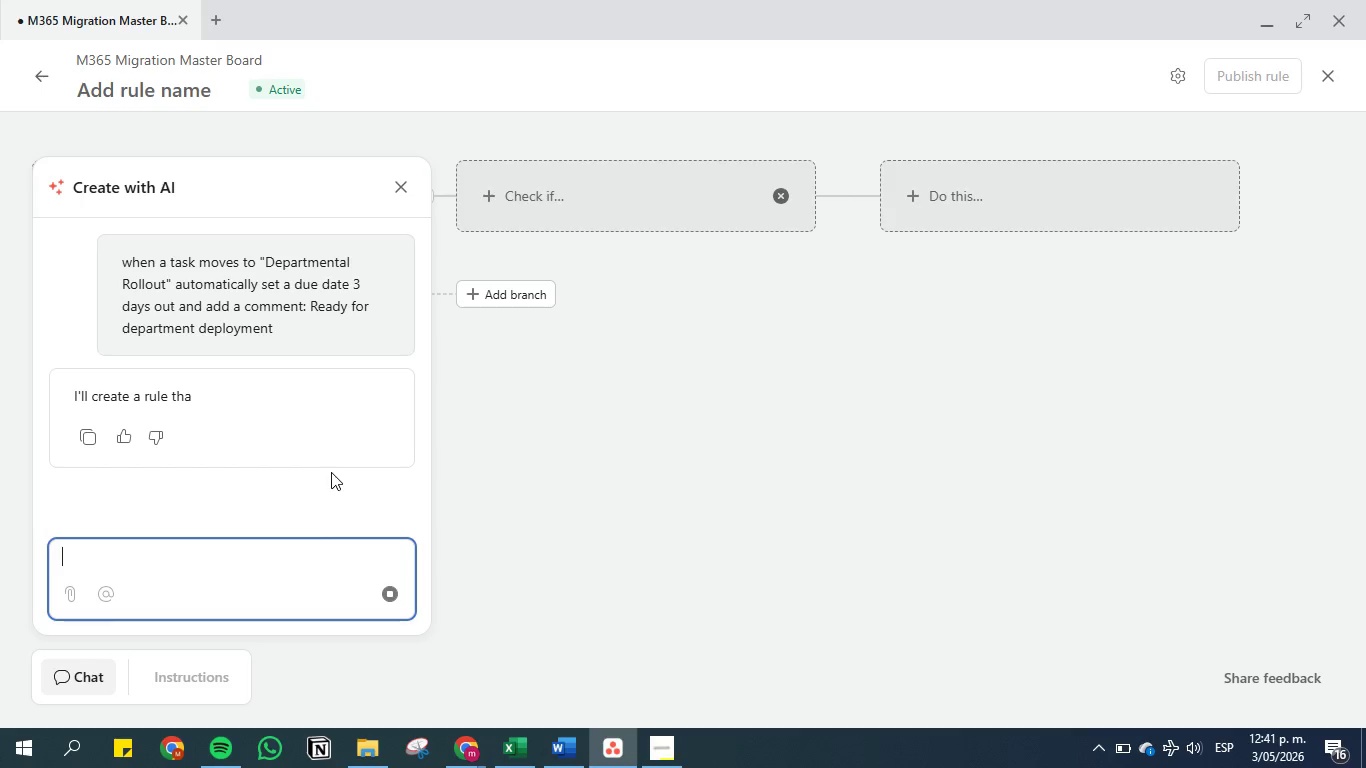 
wait(6.98)
 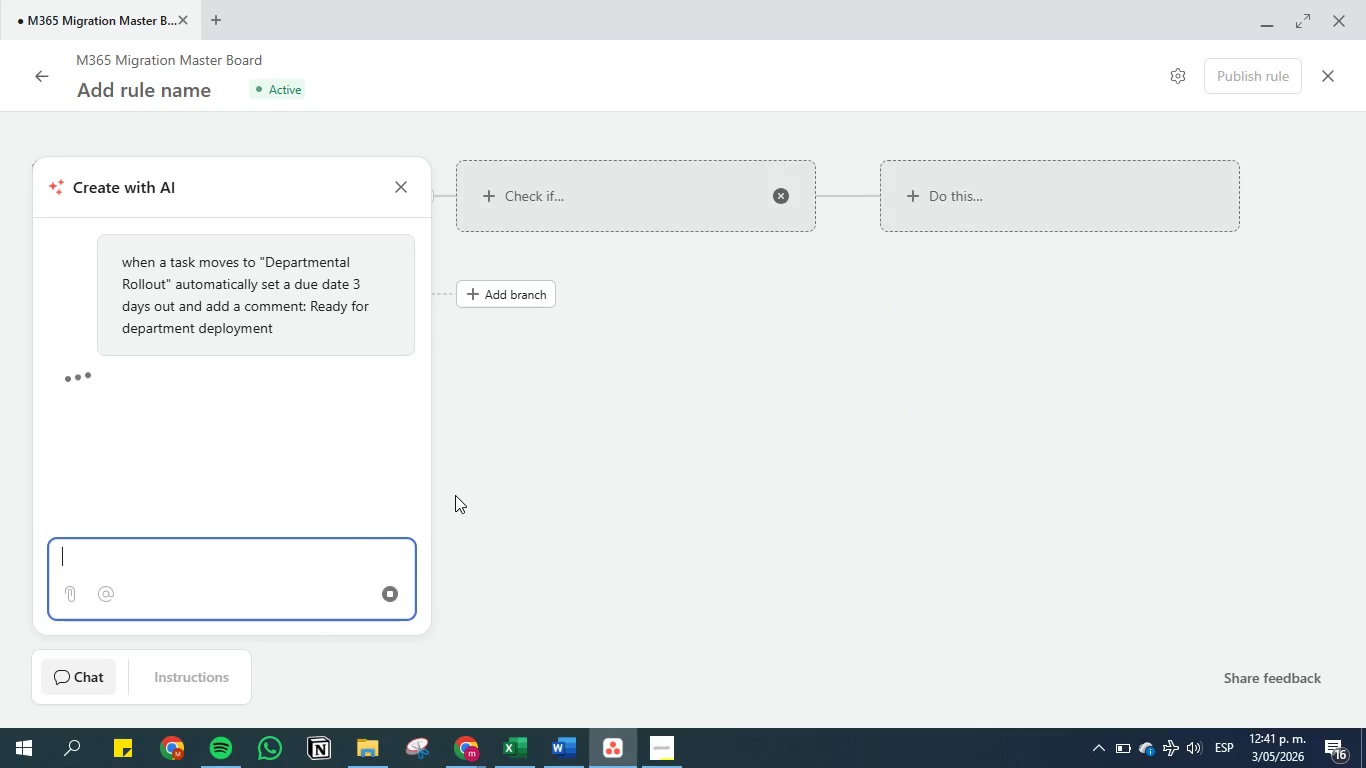 
scroll: coordinate [246, 331], scroll_direction: down, amount: 12.0
 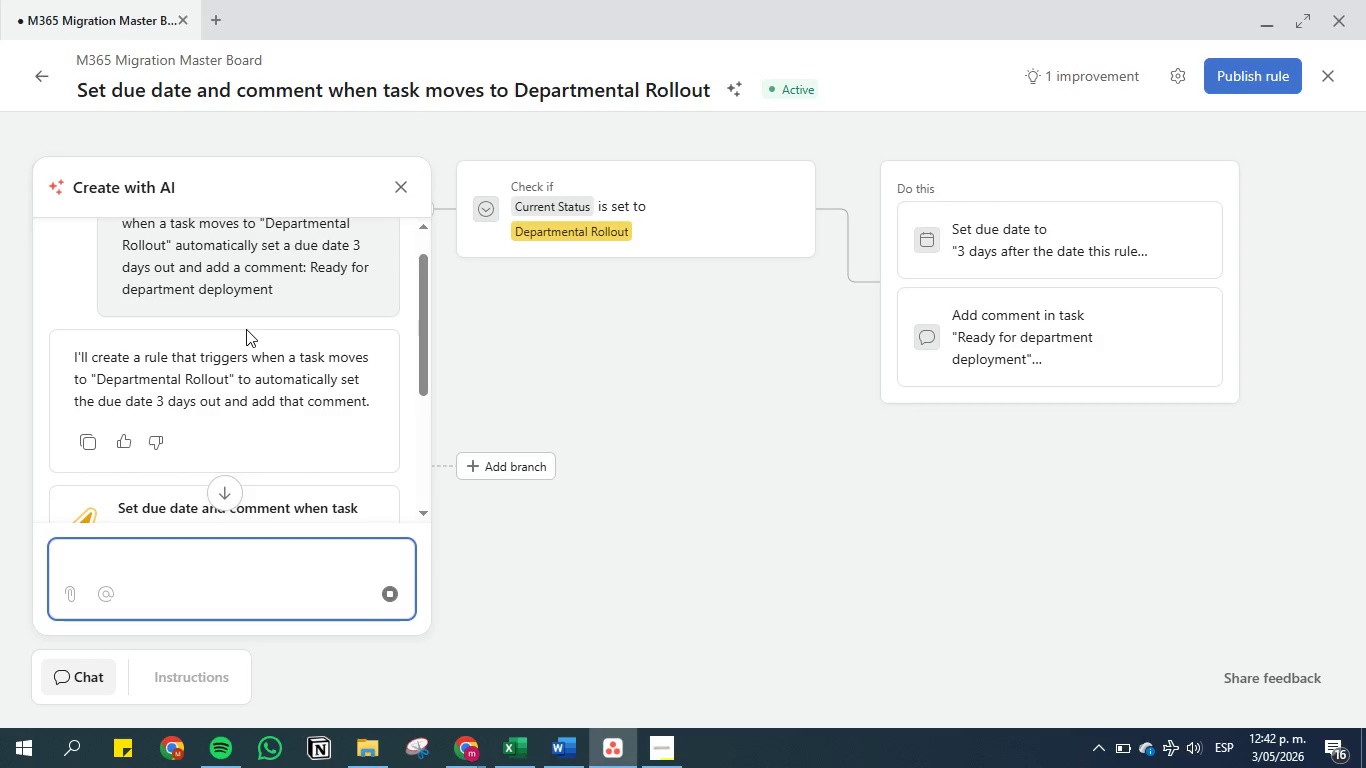 
wait(31.41)
 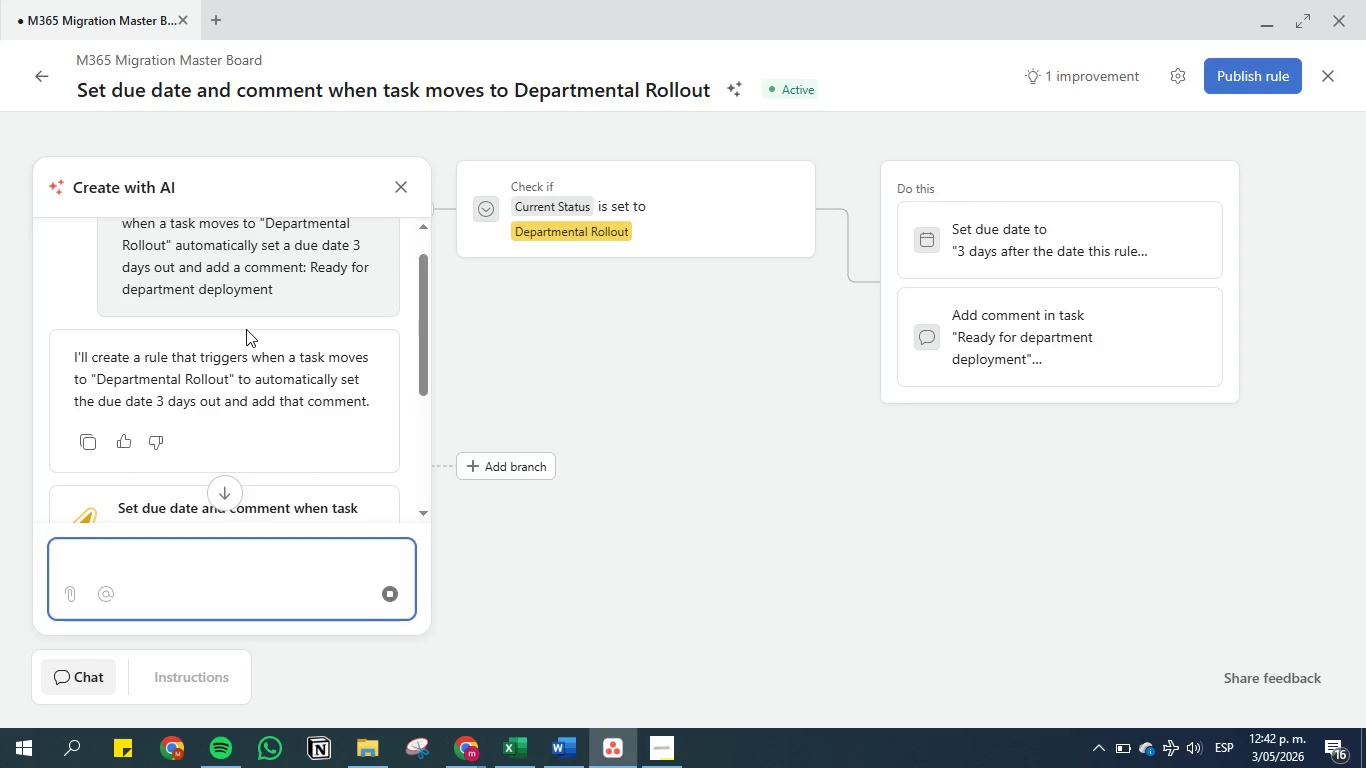 
left_click([400, 184])
 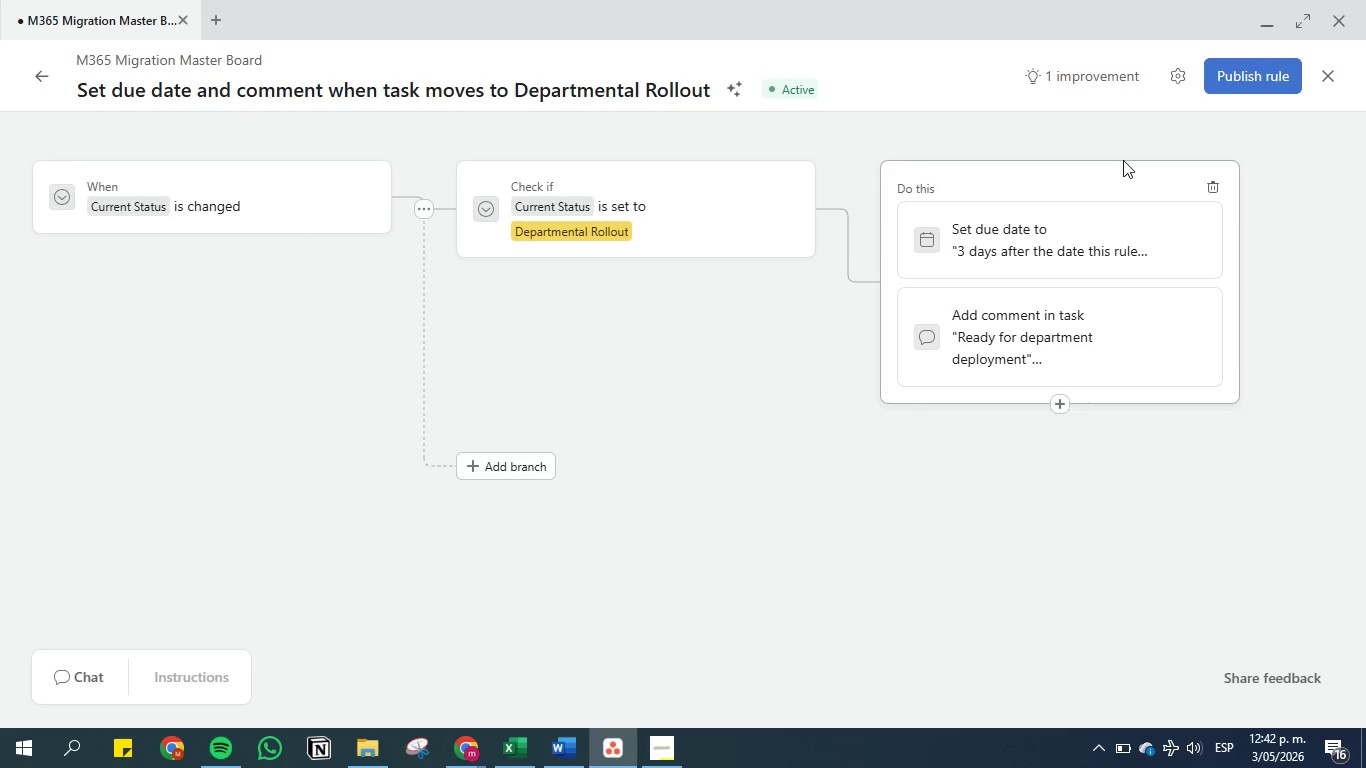 
wait(20.62)
 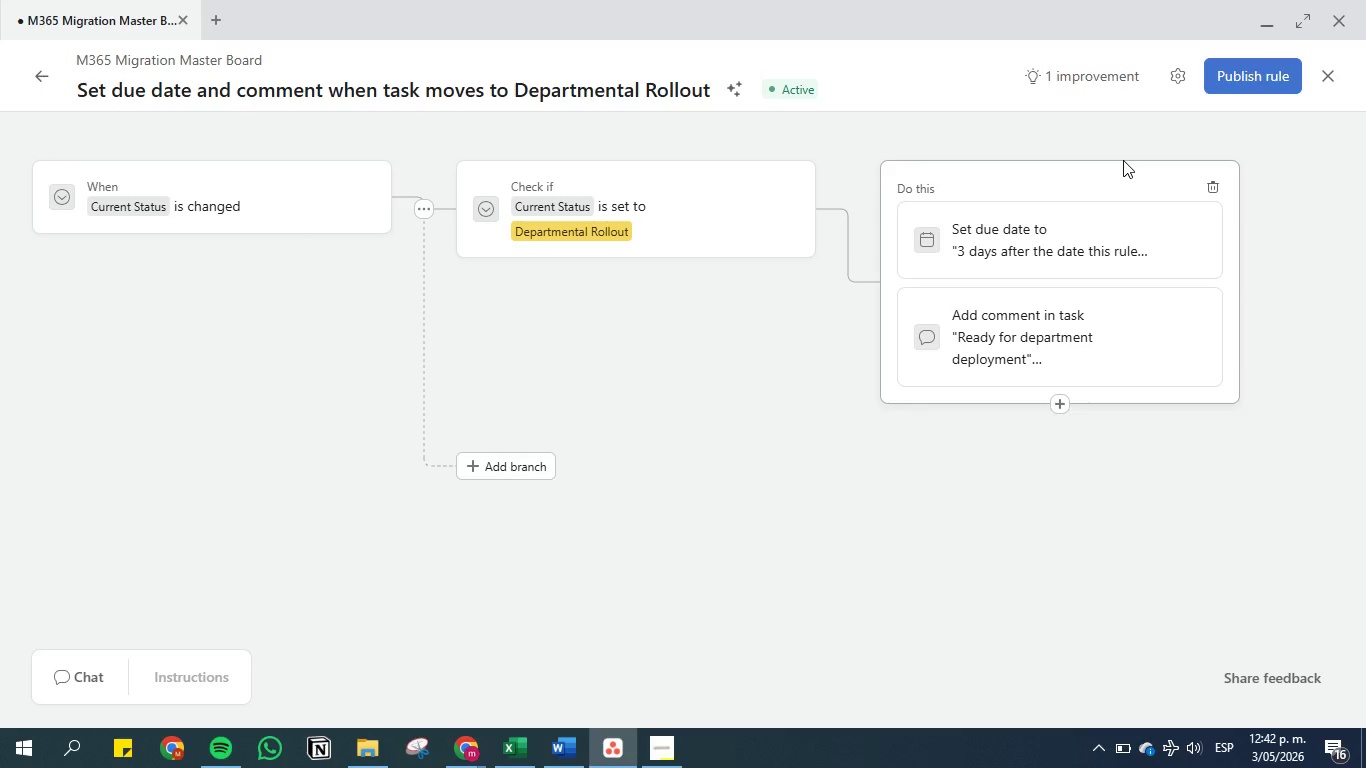 
left_click([1260, 68])
 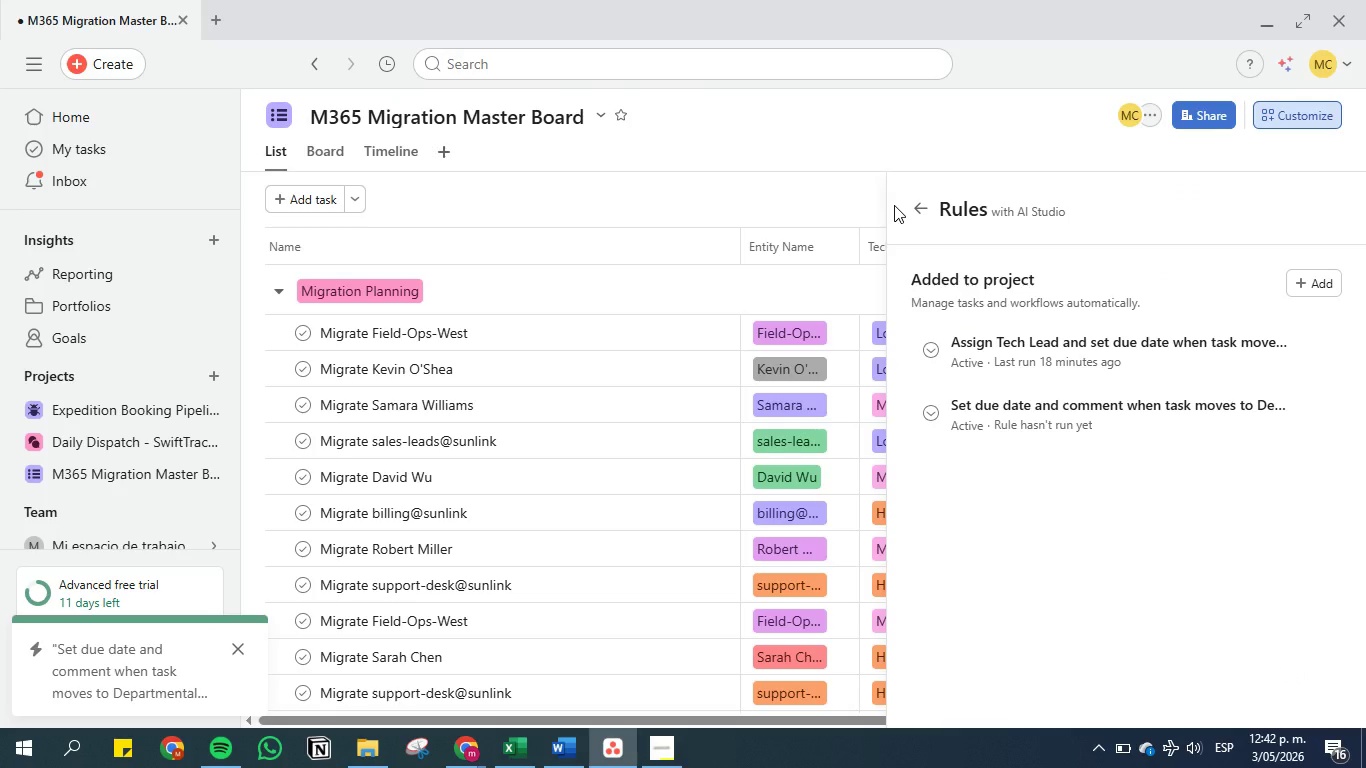 
wait(10.98)
 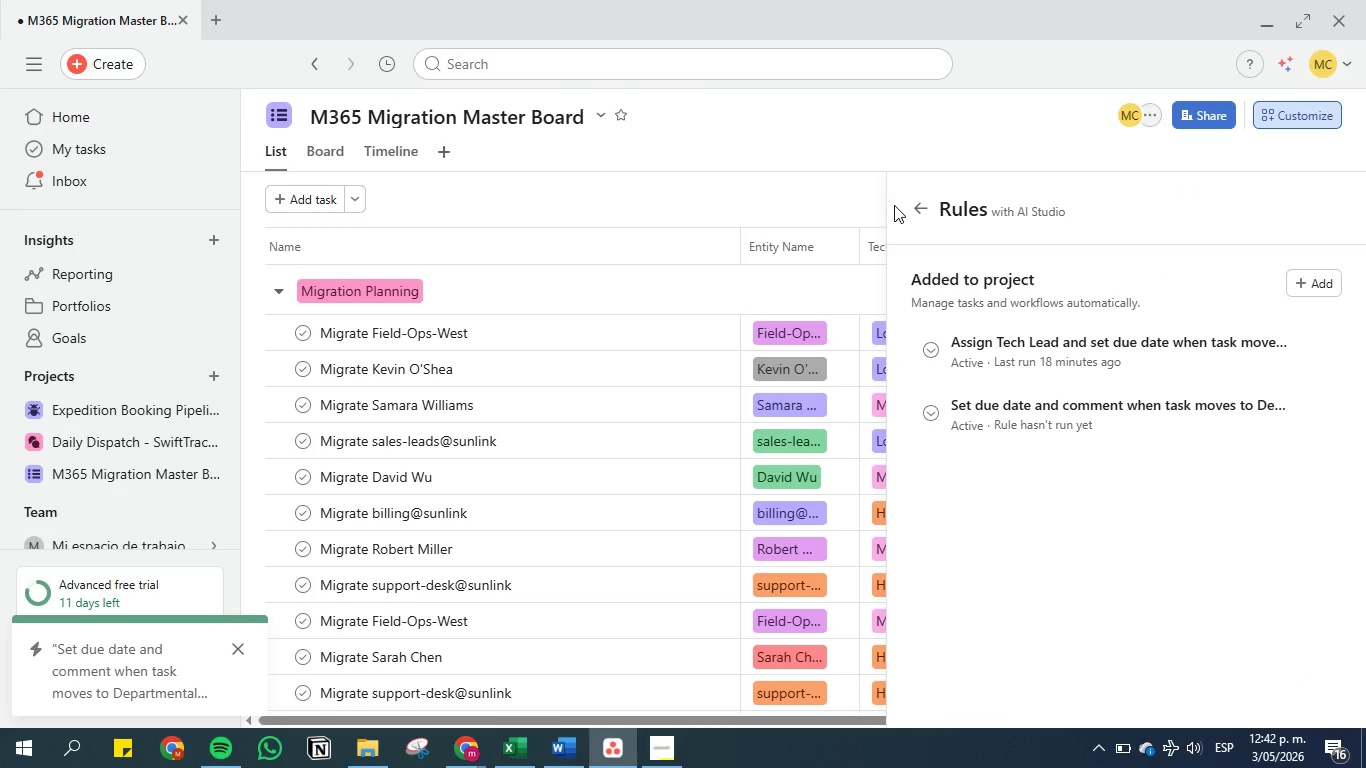 
left_click([923, 209])
 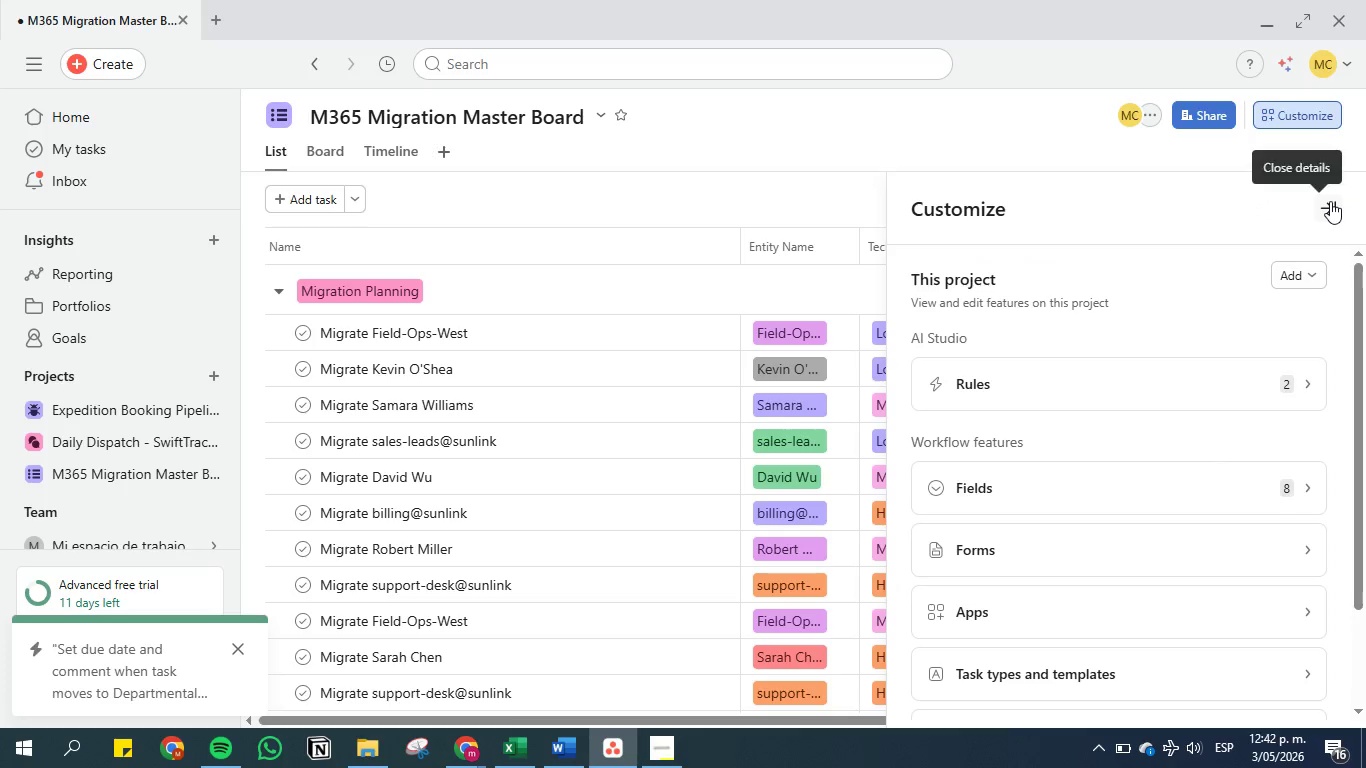 
left_click([1330, 201])
 